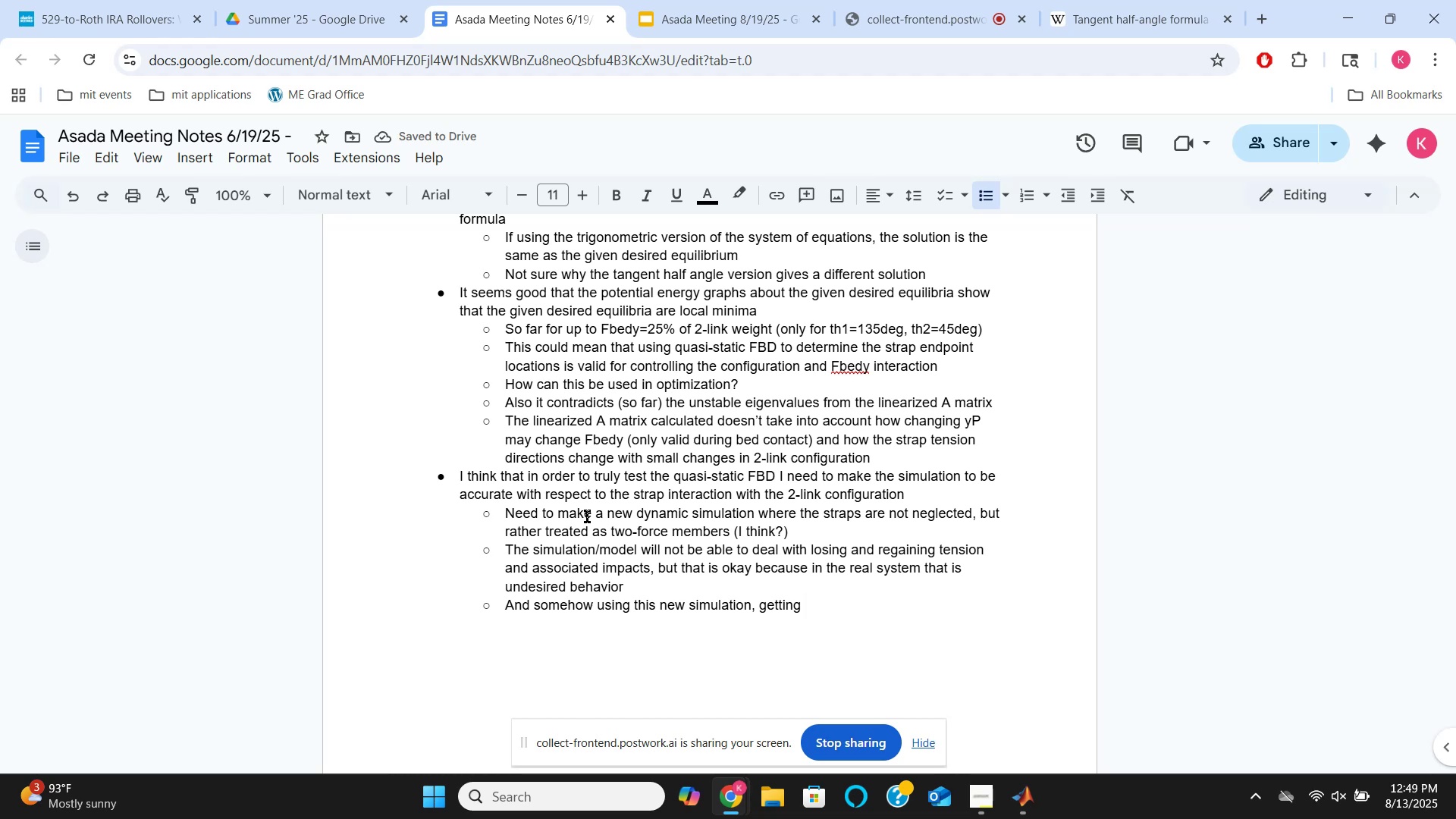 
type(re1 and re2)
 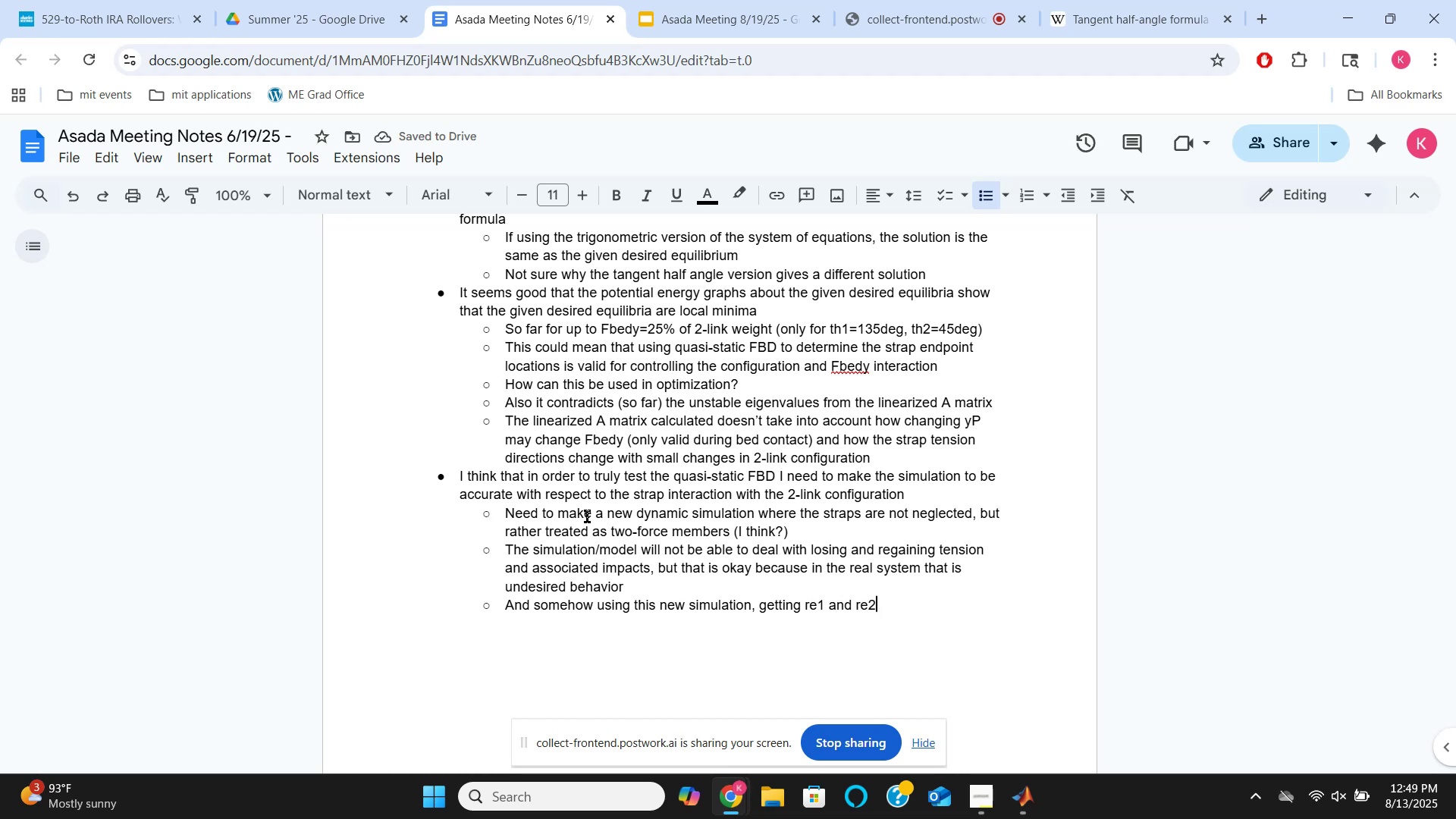 
wait(5.55)
 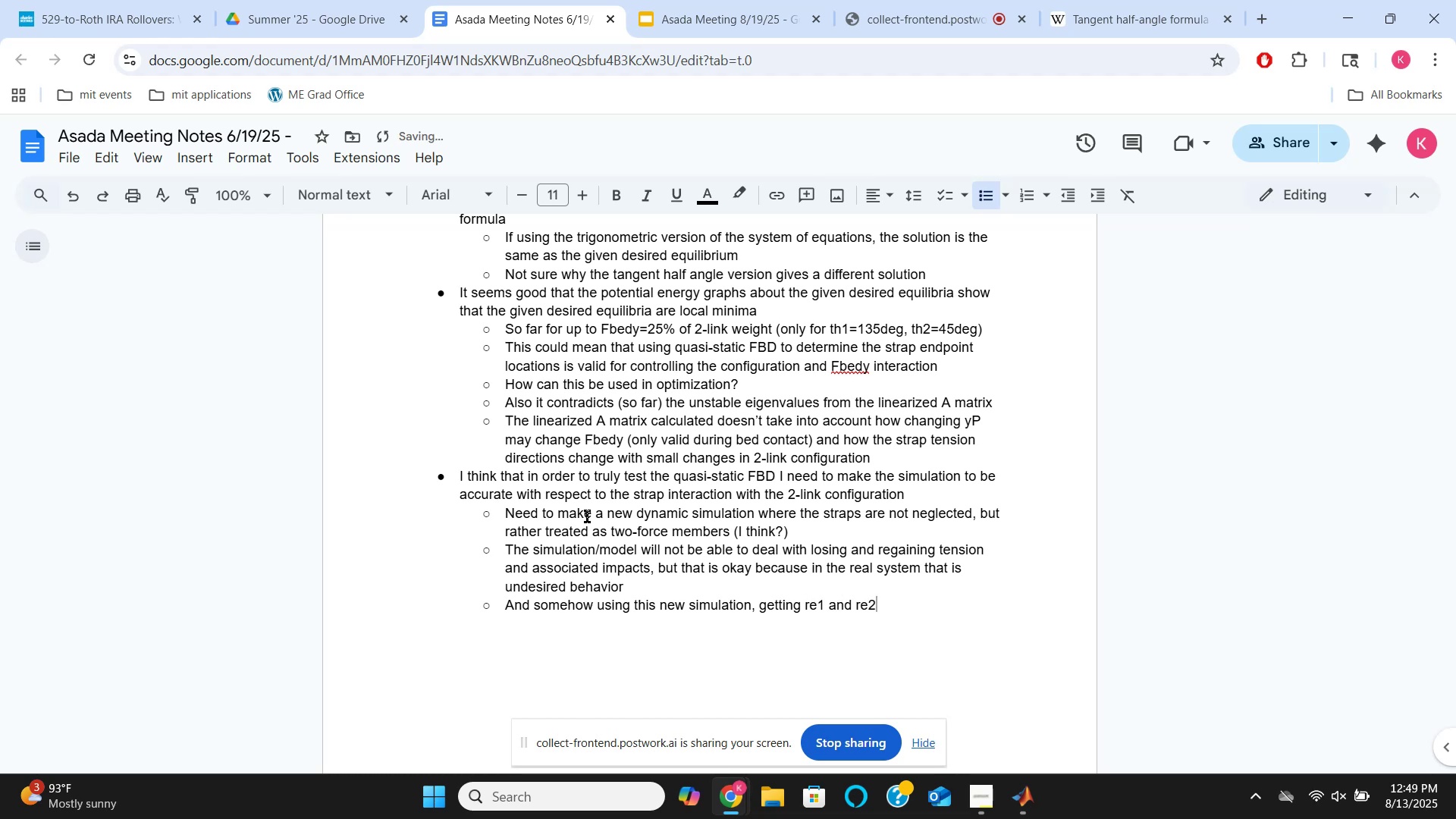 
type( to be the inputs )
 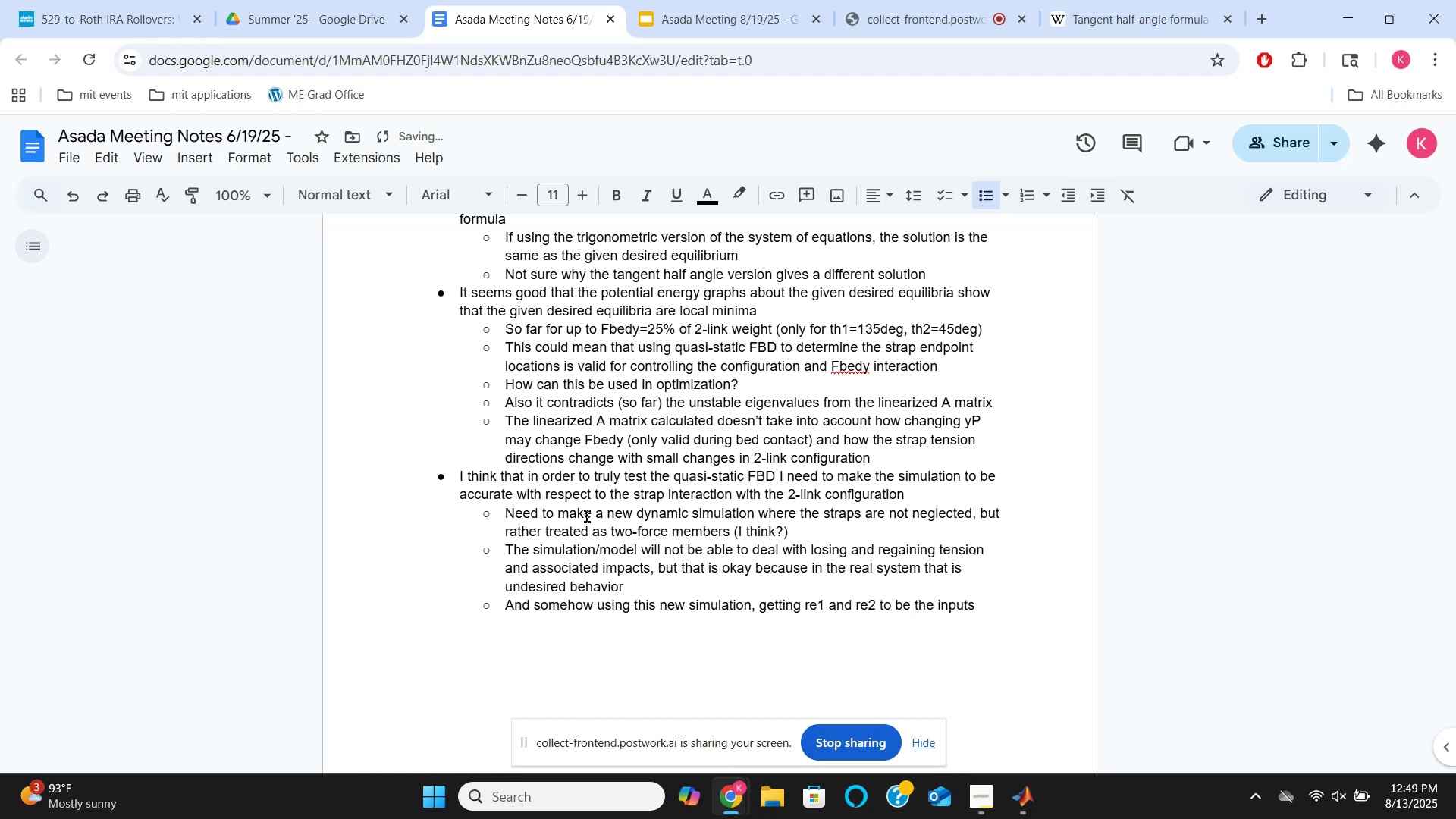 
hold_key(key=ArrowLeft, duration=1.29)
 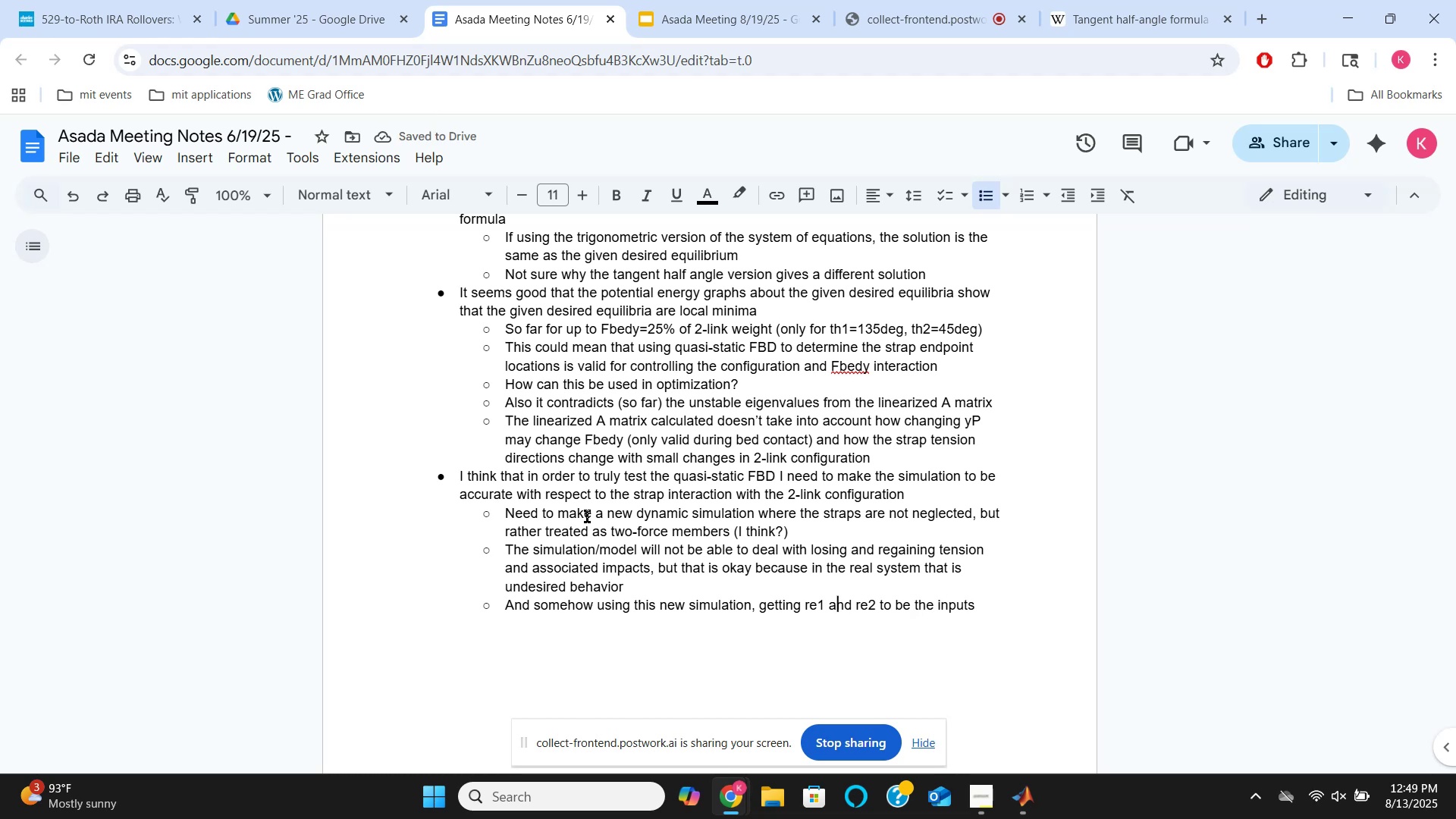 
key(ArrowLeft)
 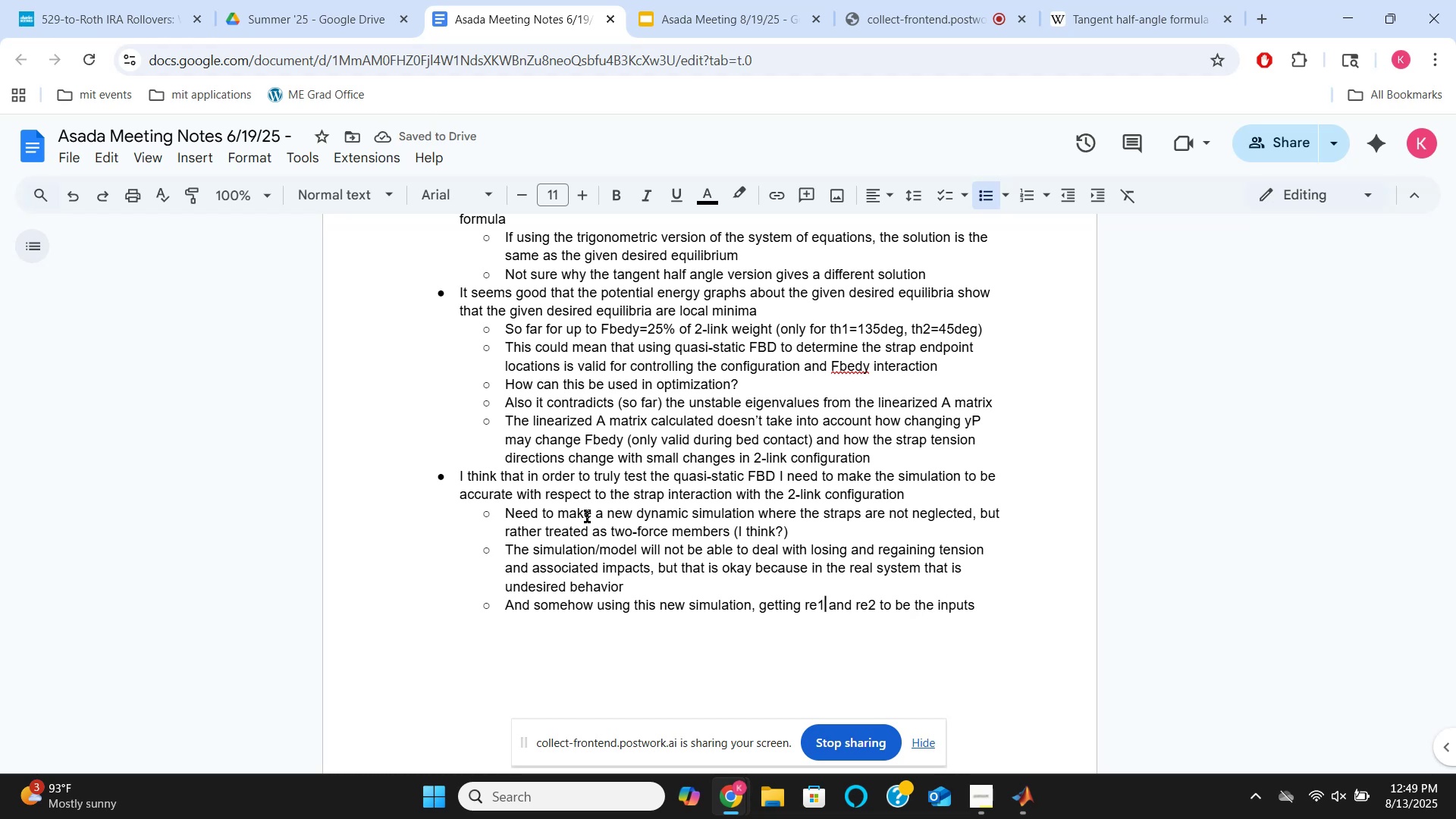 
key(ArrowLeft)
 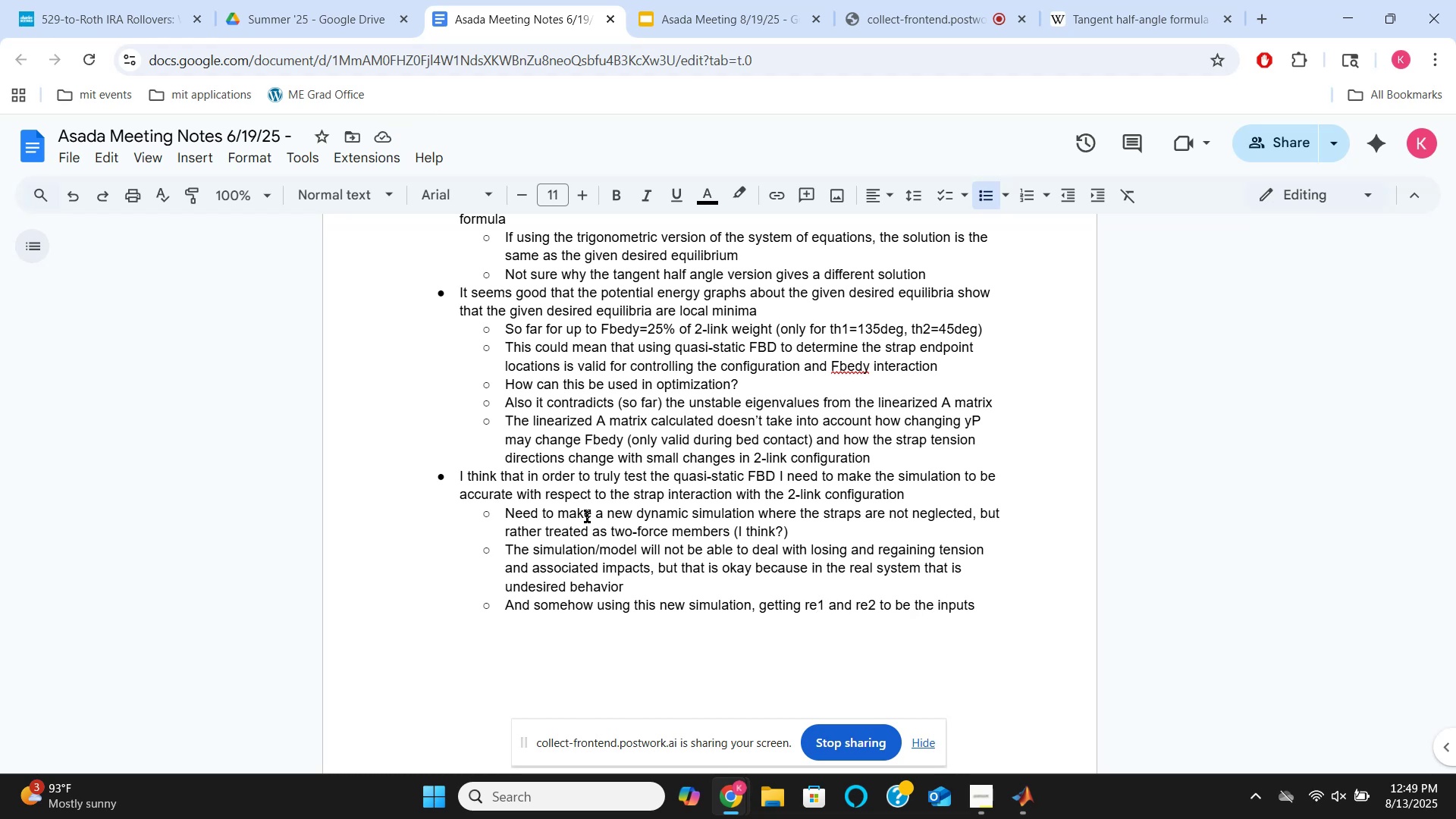 
hold_key(key=ArrowRight, duration=0.71)
 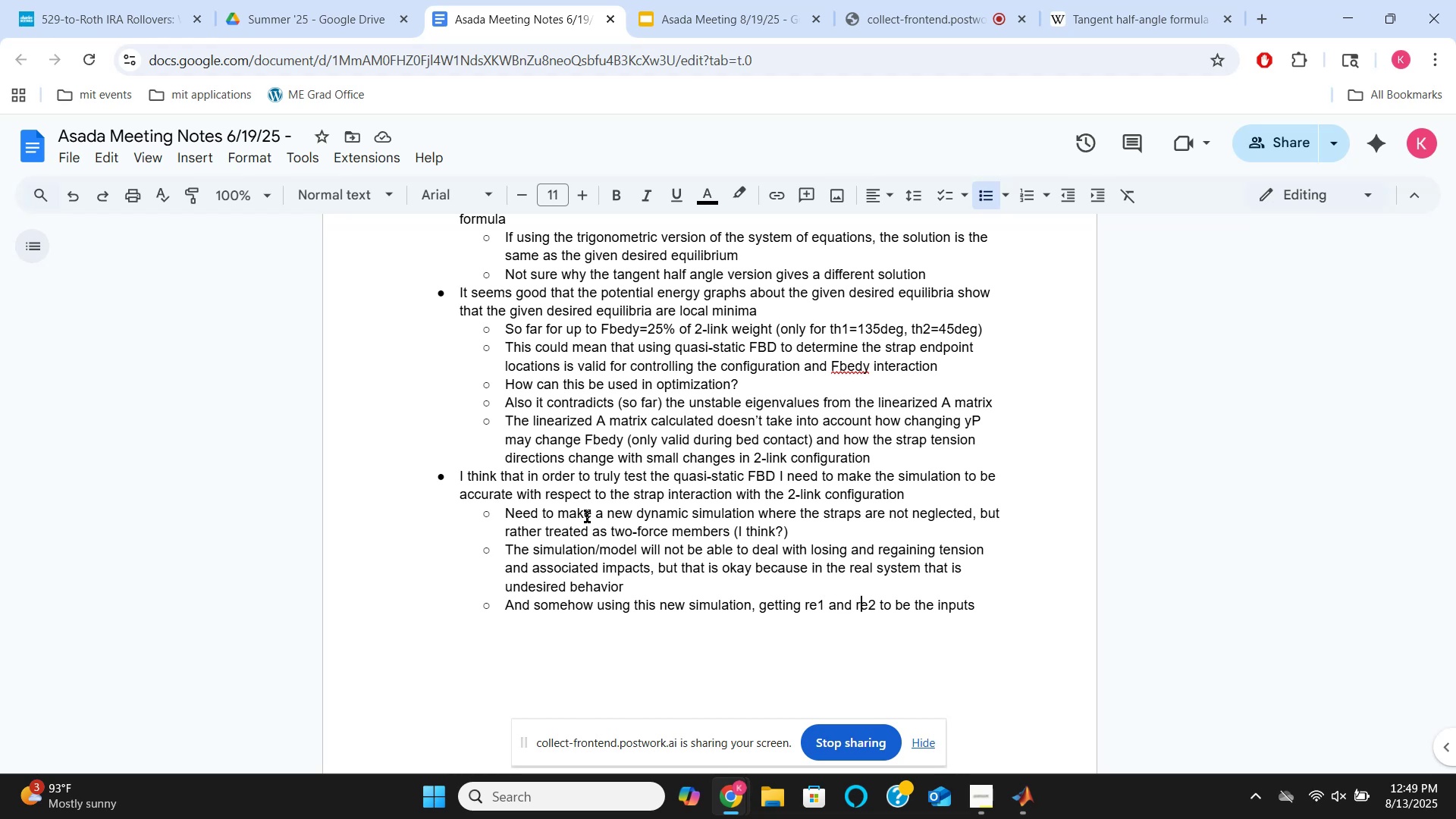 
key(ArrowRight)
 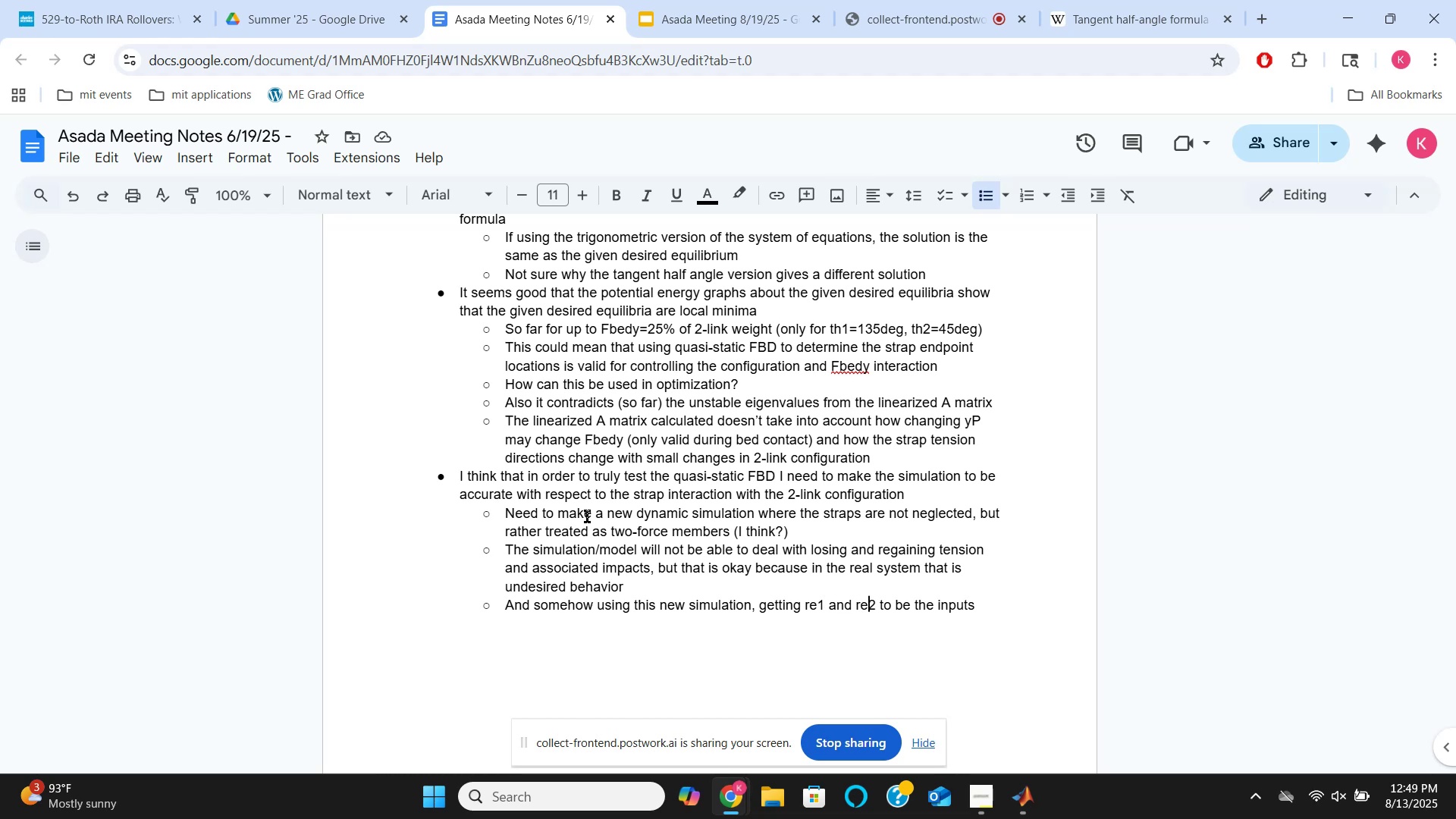 
key(ArrowRight)
 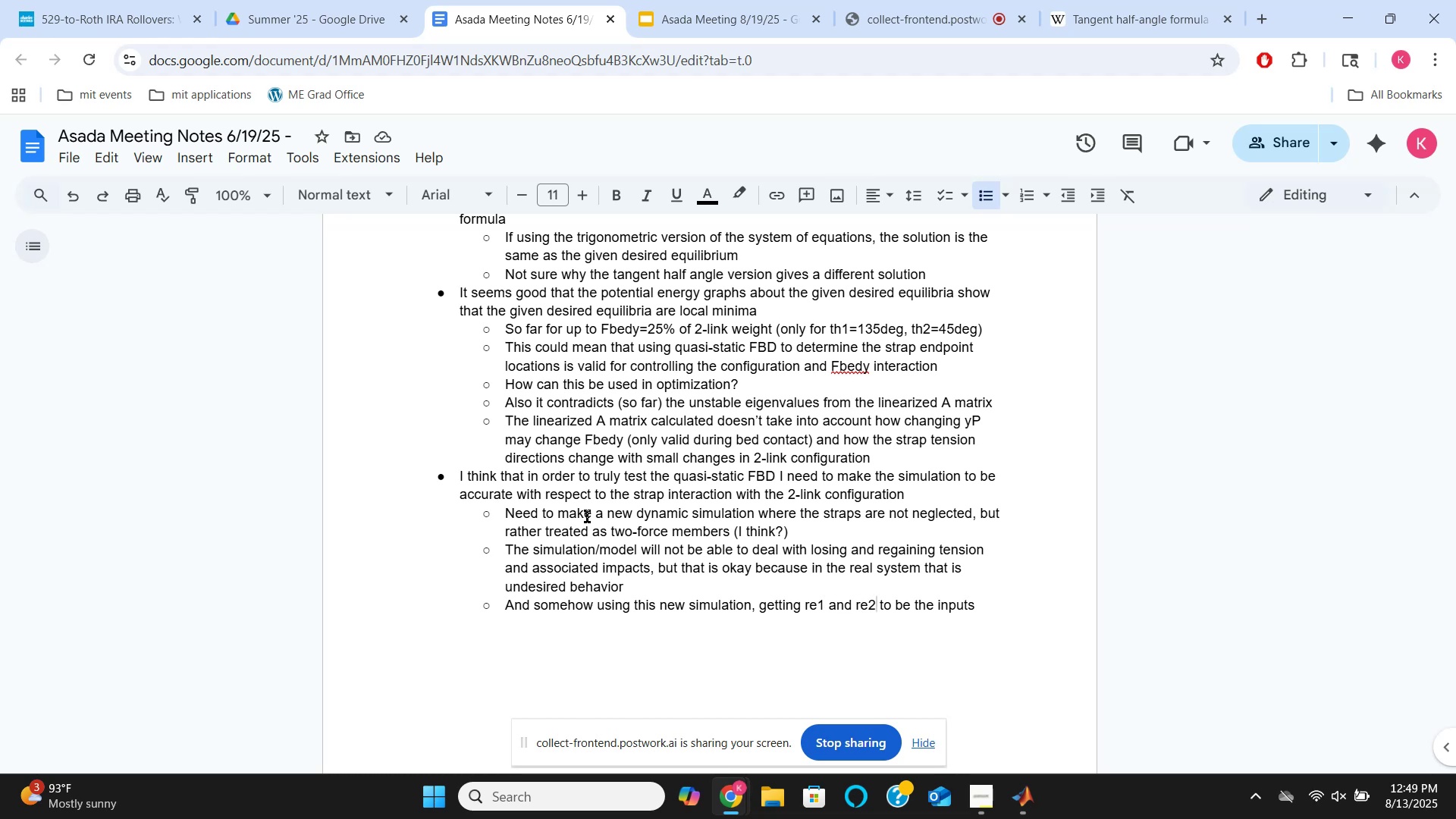 
type(, and velocity)
key(Backspace)
type(ies)
 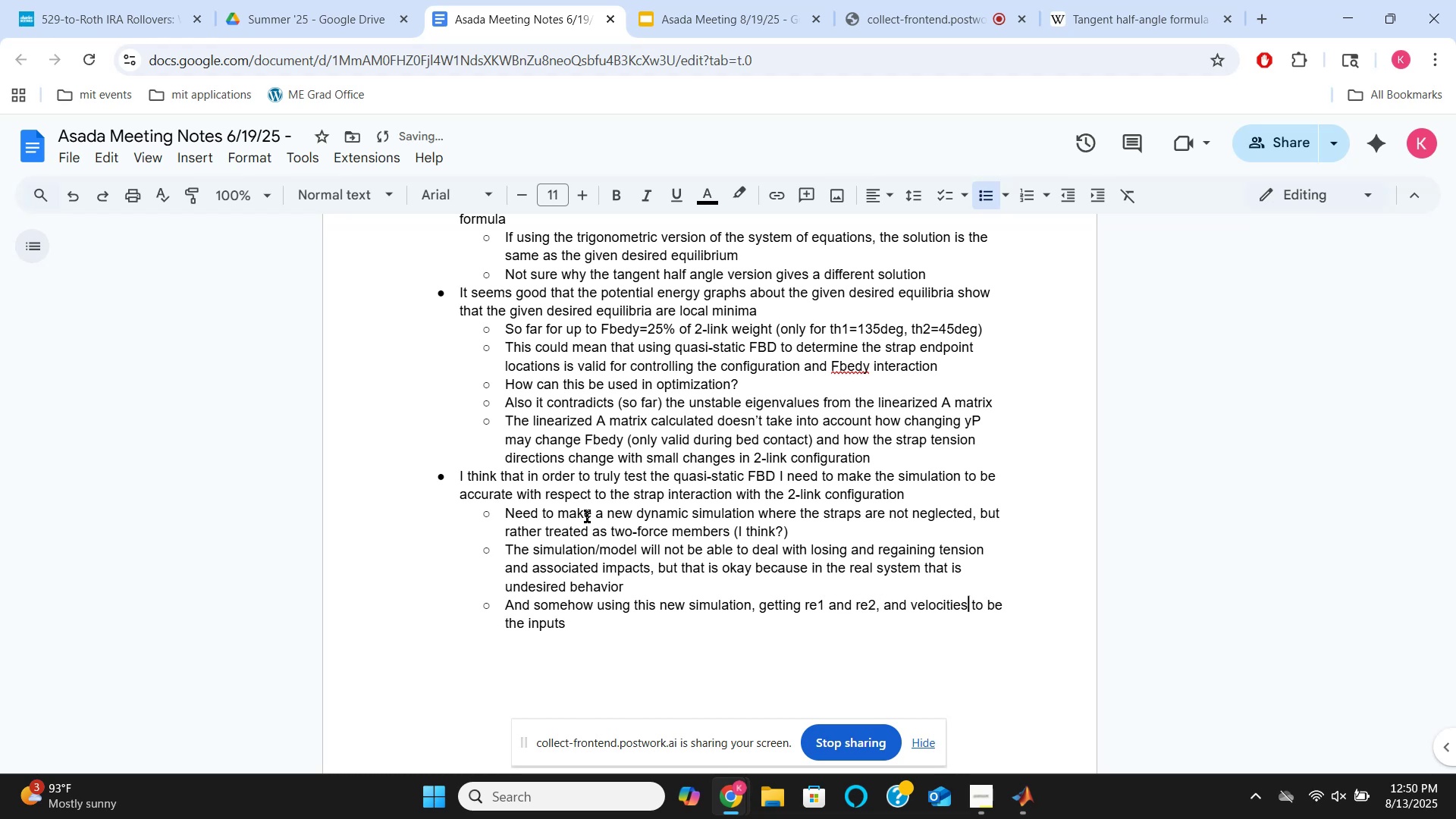 
hold_key(key=ArrowLeft, duration=0.76)
 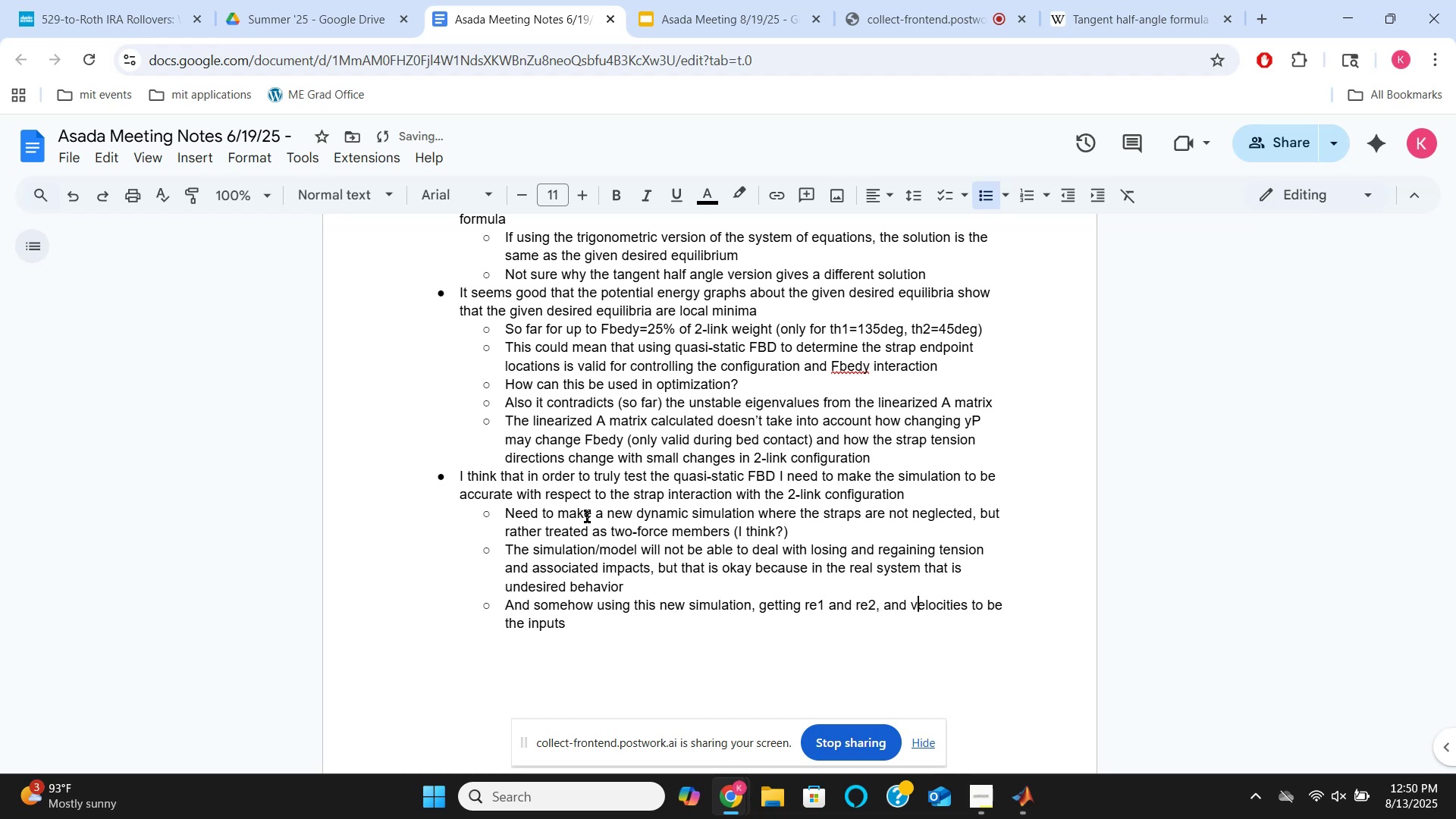 
key(ArrowLeft)
 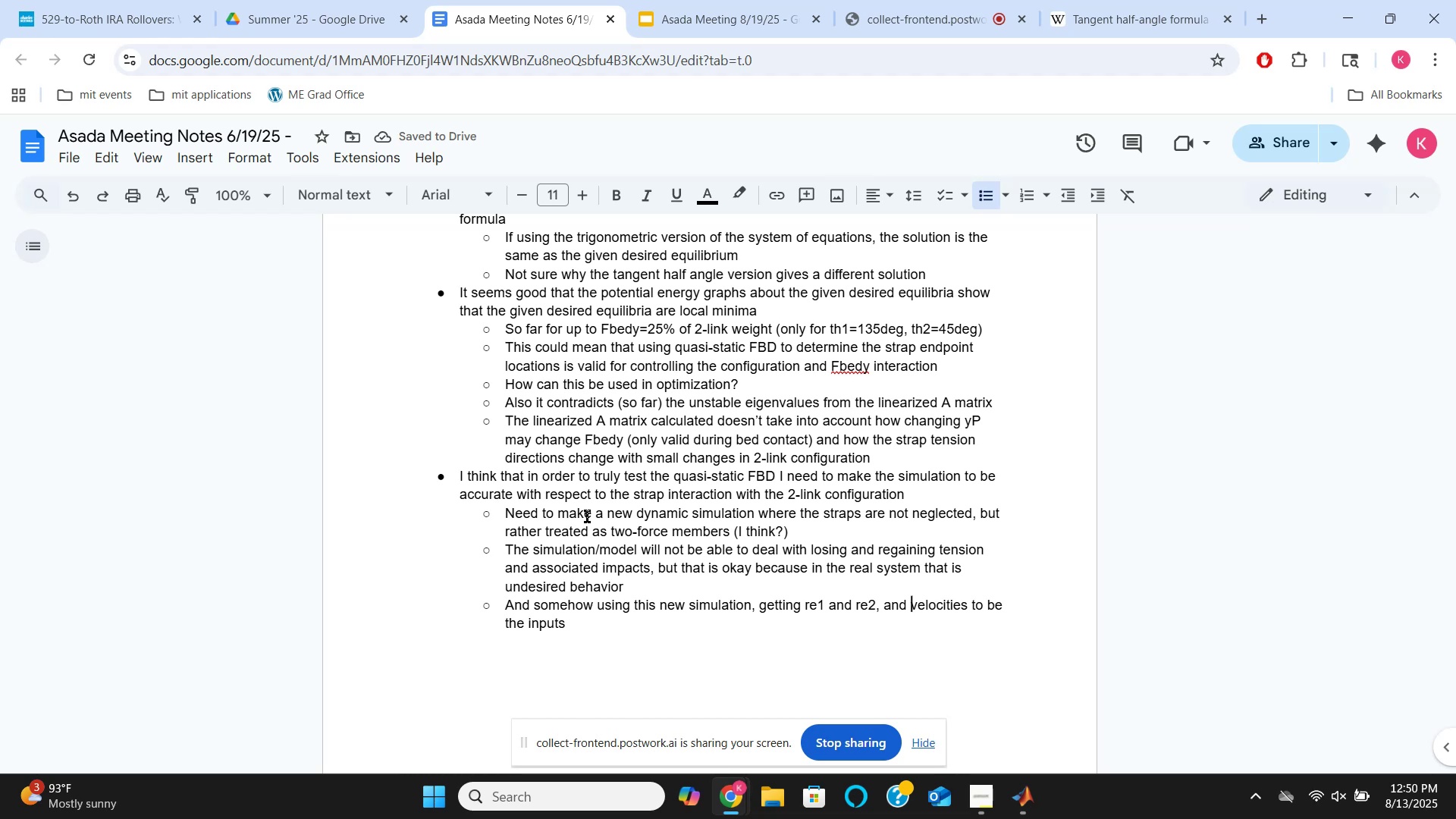 
type(related [End])
 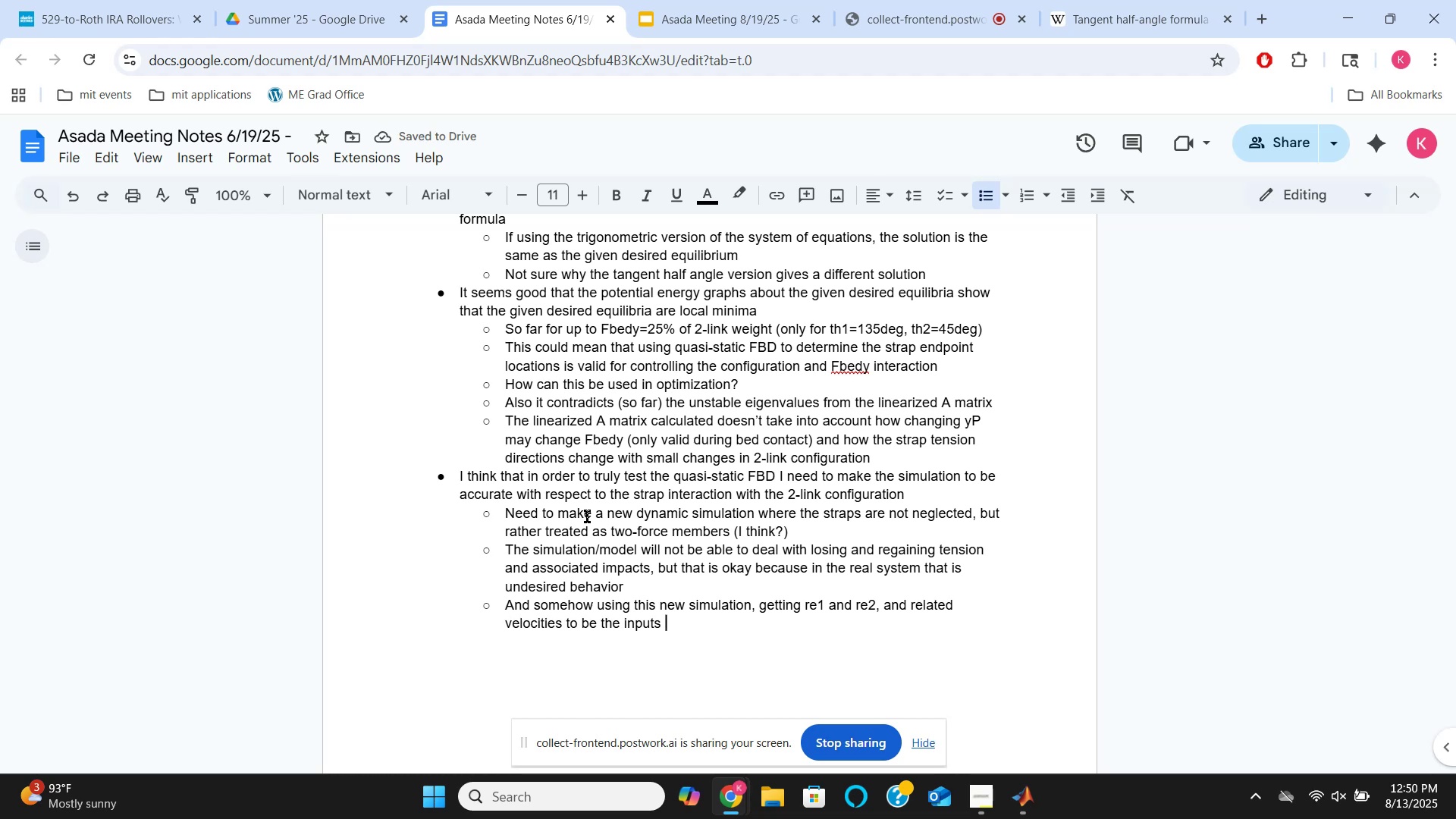 
key(ArrowLeft)
 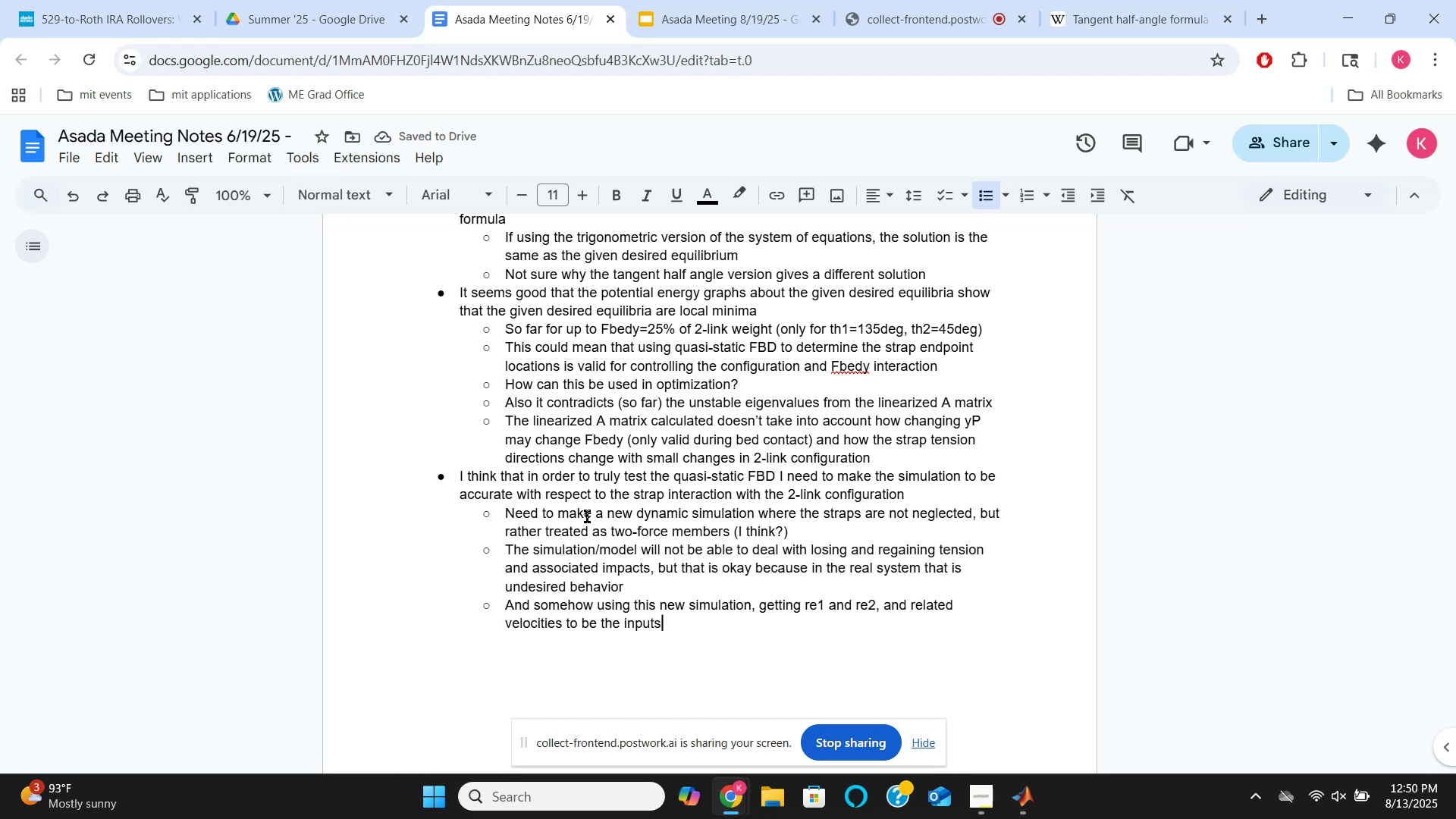 
key(ArrowLeft)
 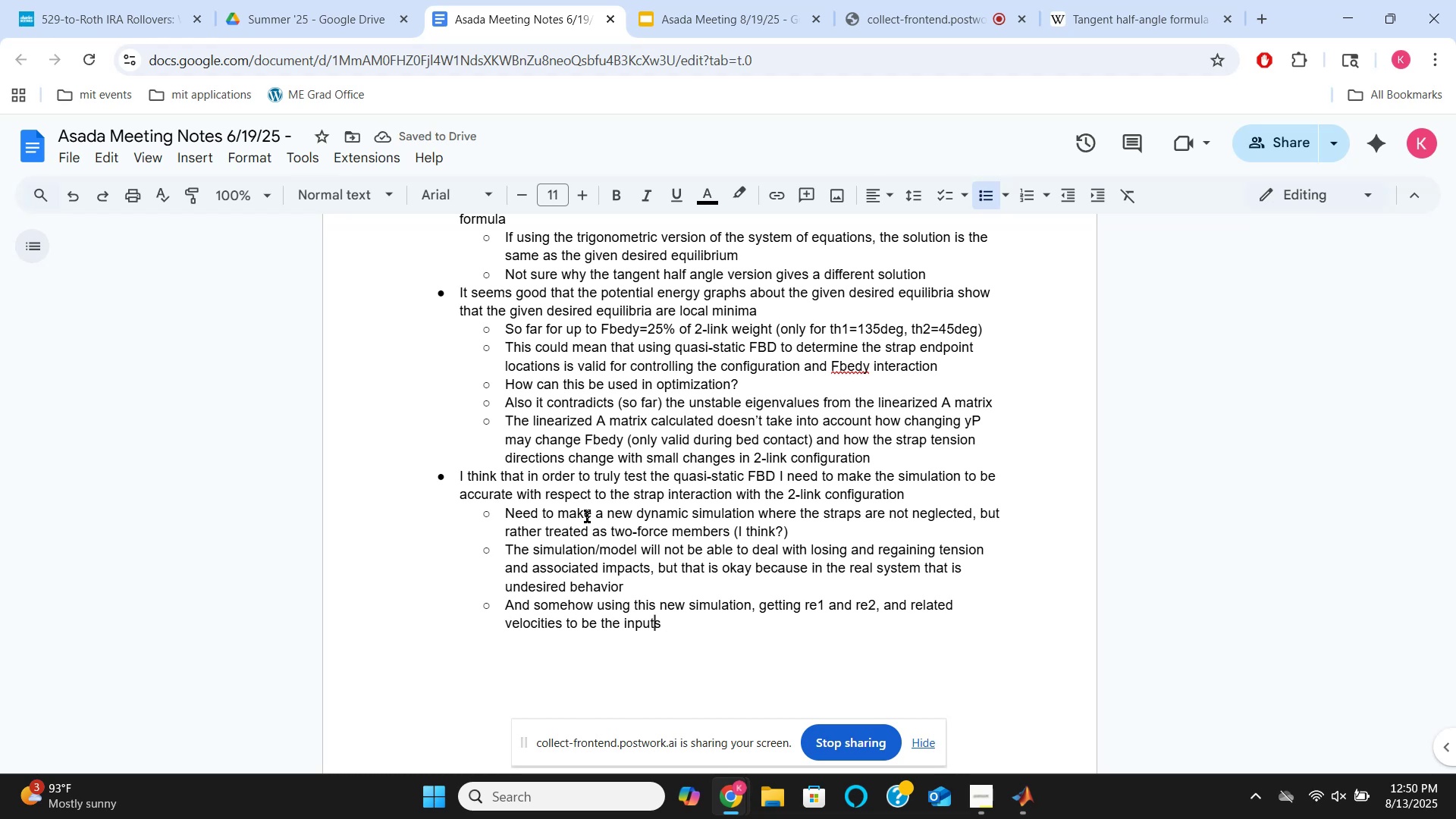 
hold_key(key=ArrowLeft, duration=0.65)
 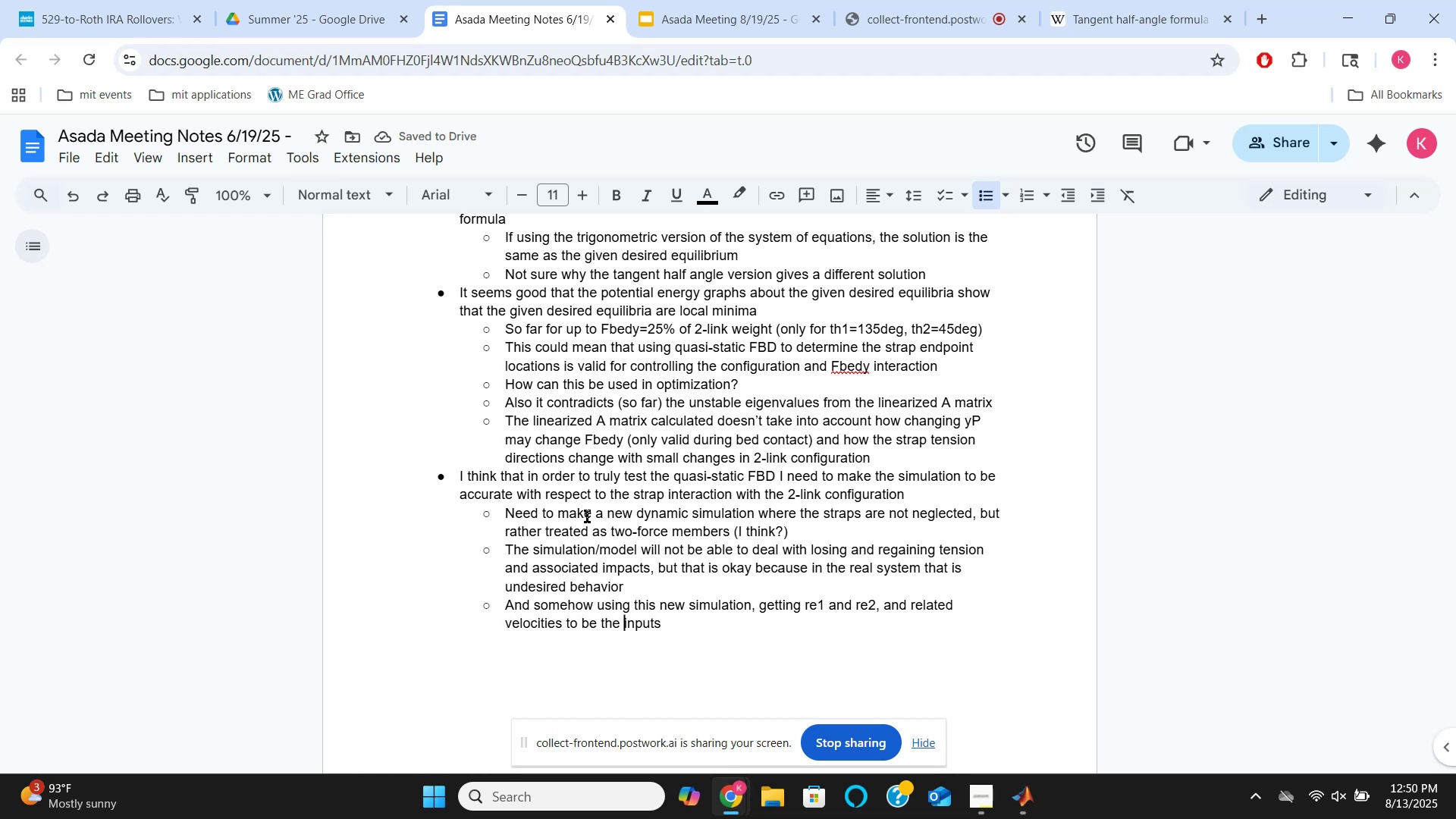 
type([End]to the simj)
key(Backspace)
type(ulation)
 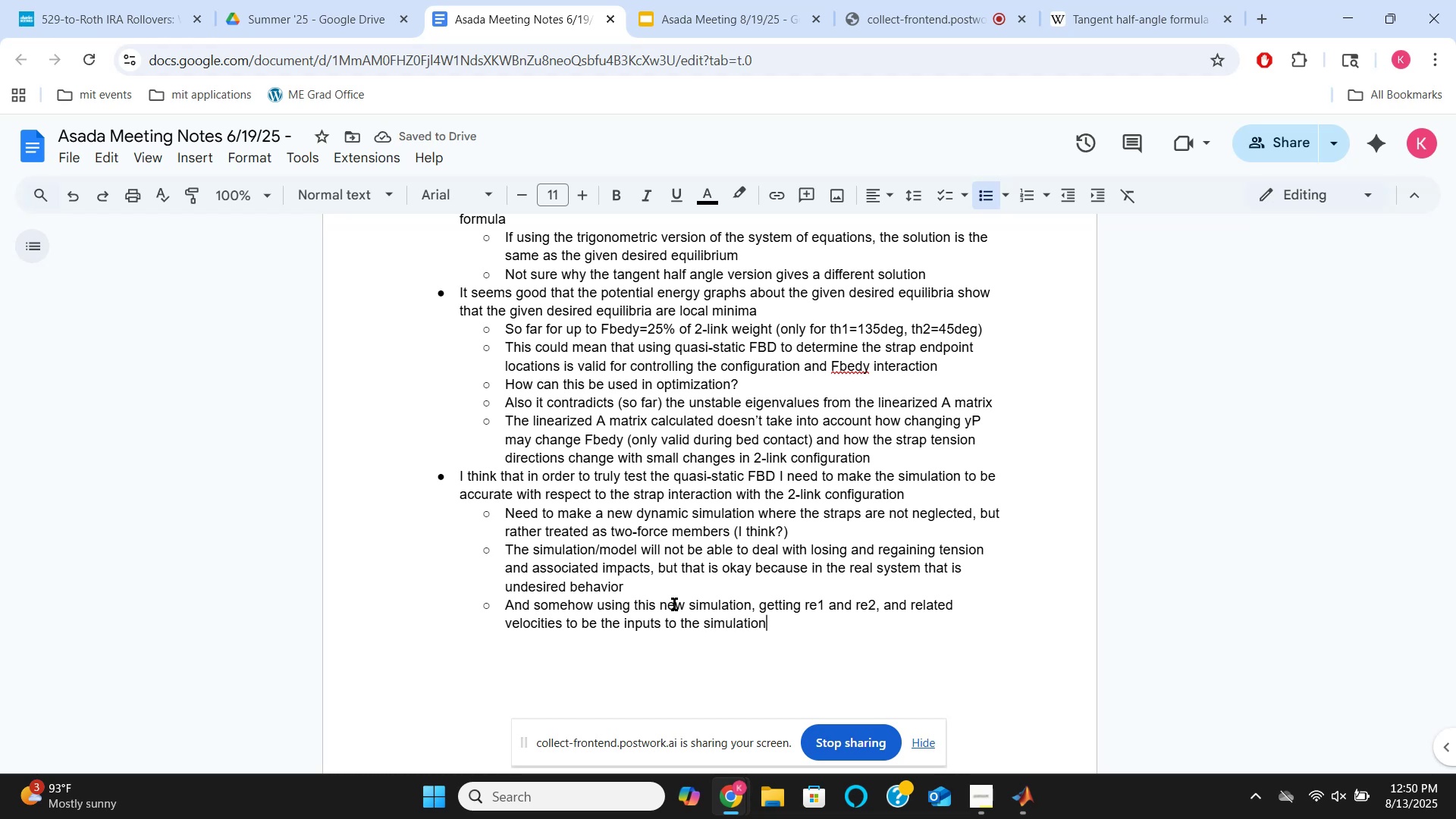 
wait(6.59)
 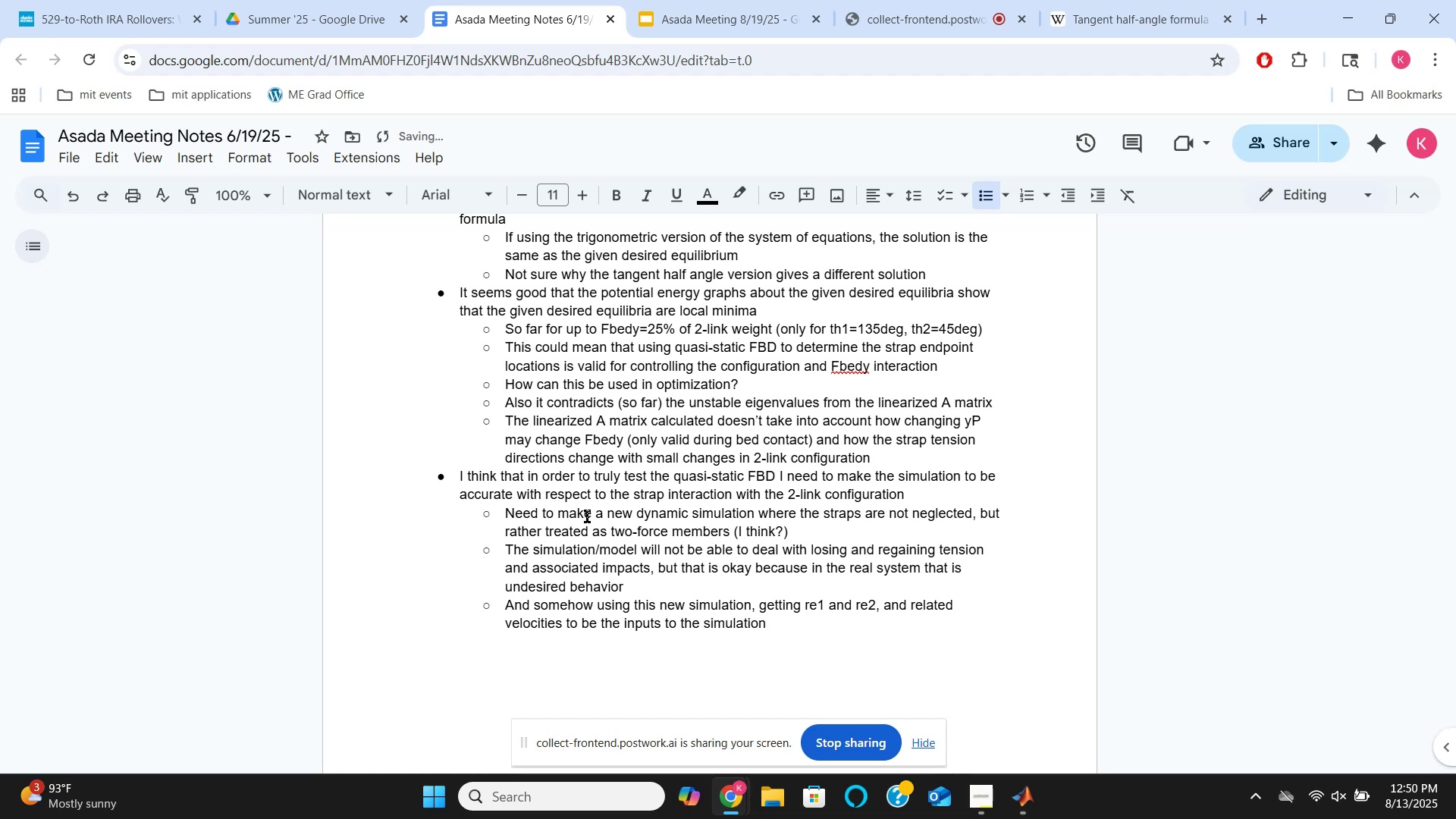 
left_click([632, 607])
 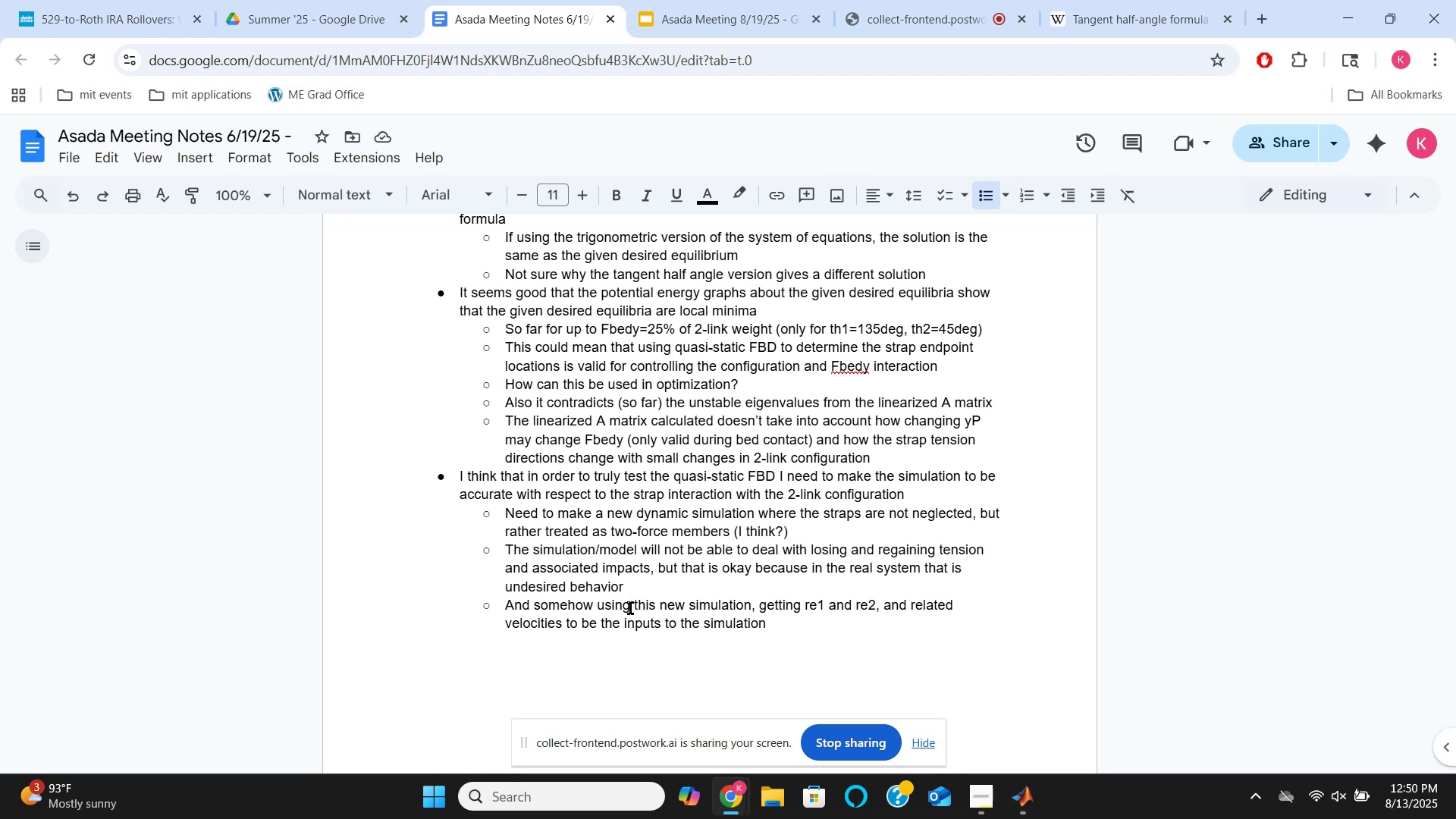 
key(Backspace)
 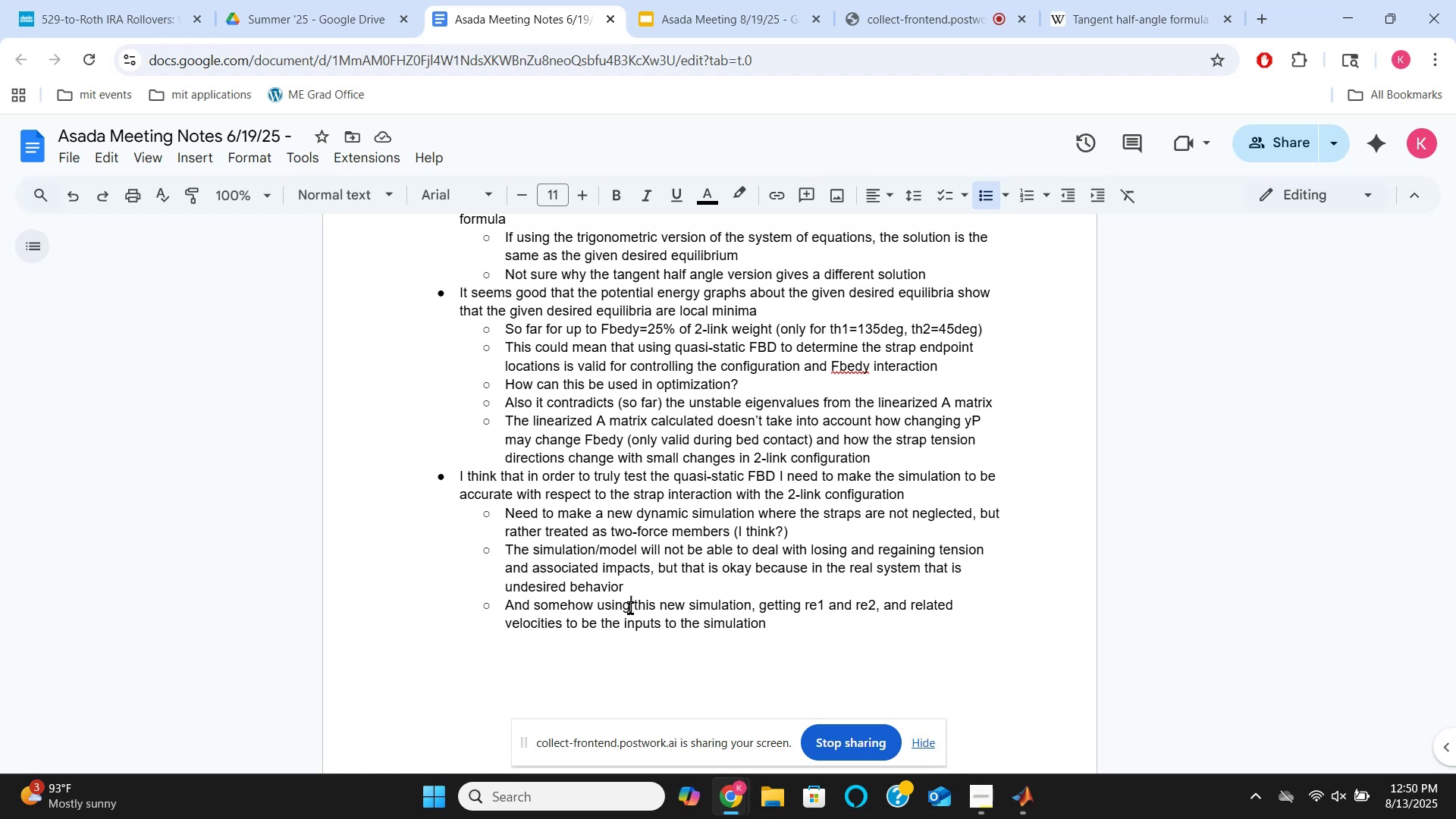 
key(Backspace)
 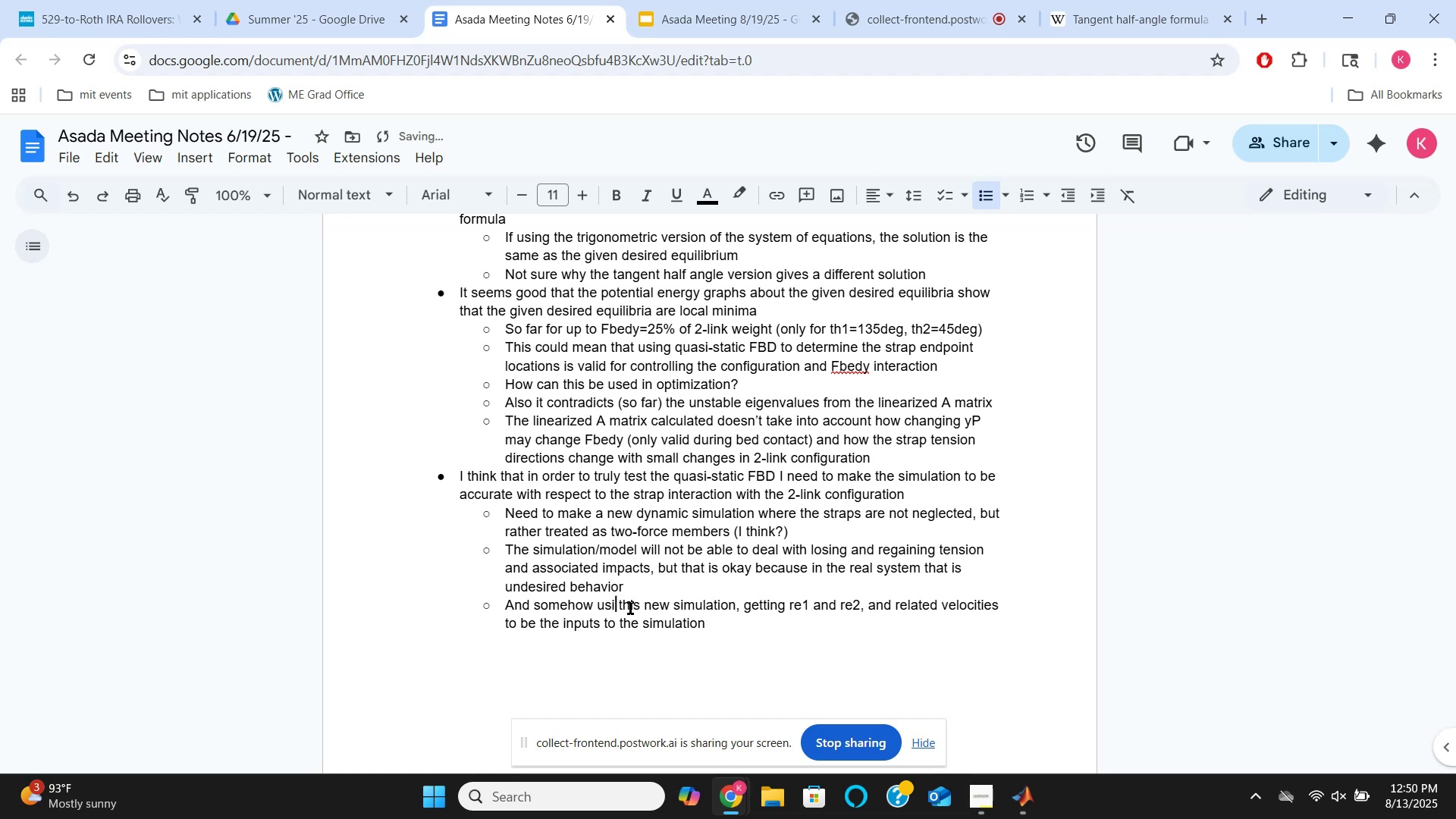 
key(E)
 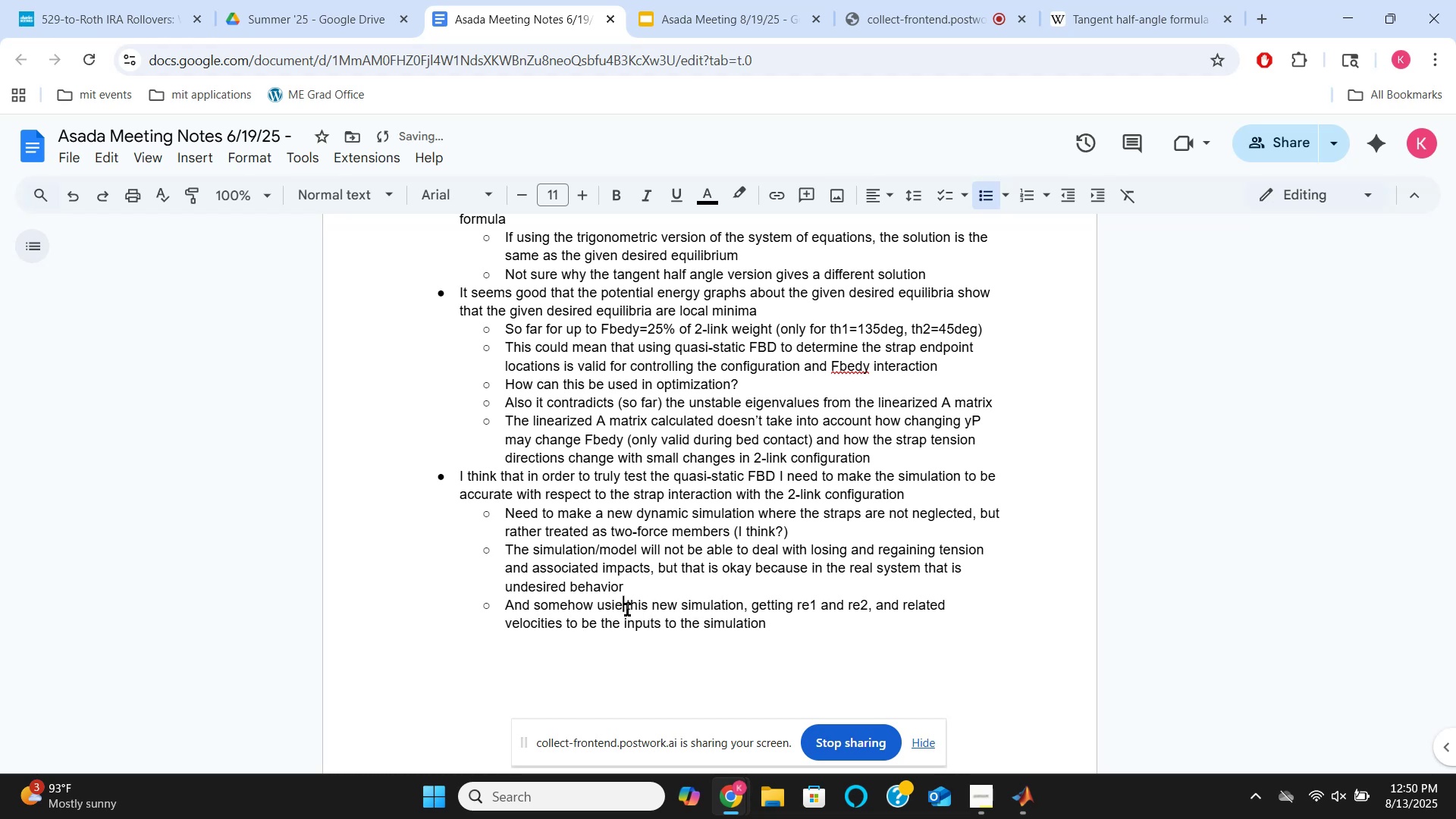 
key(Backspace)
 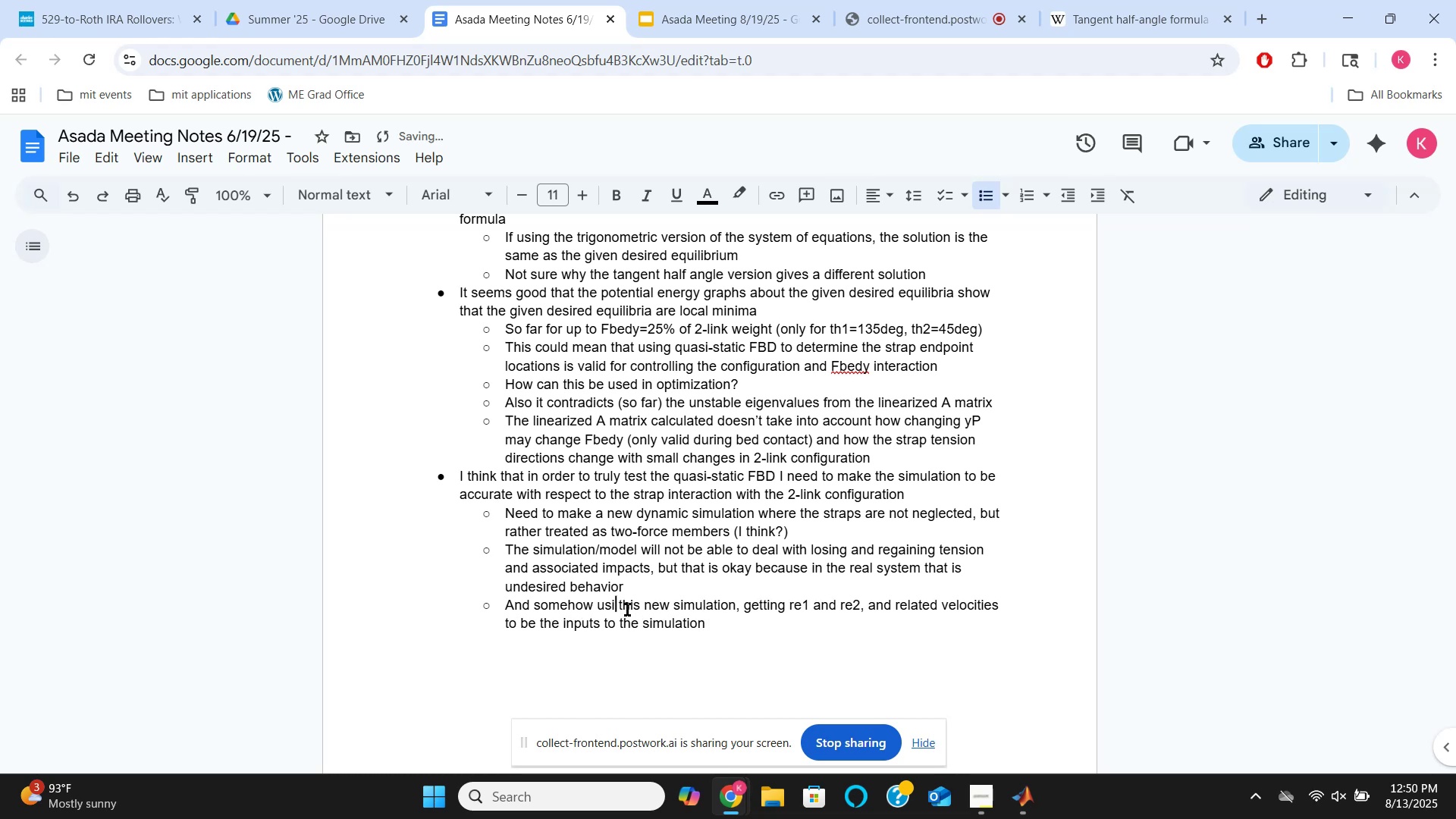 
key(Backspace)
 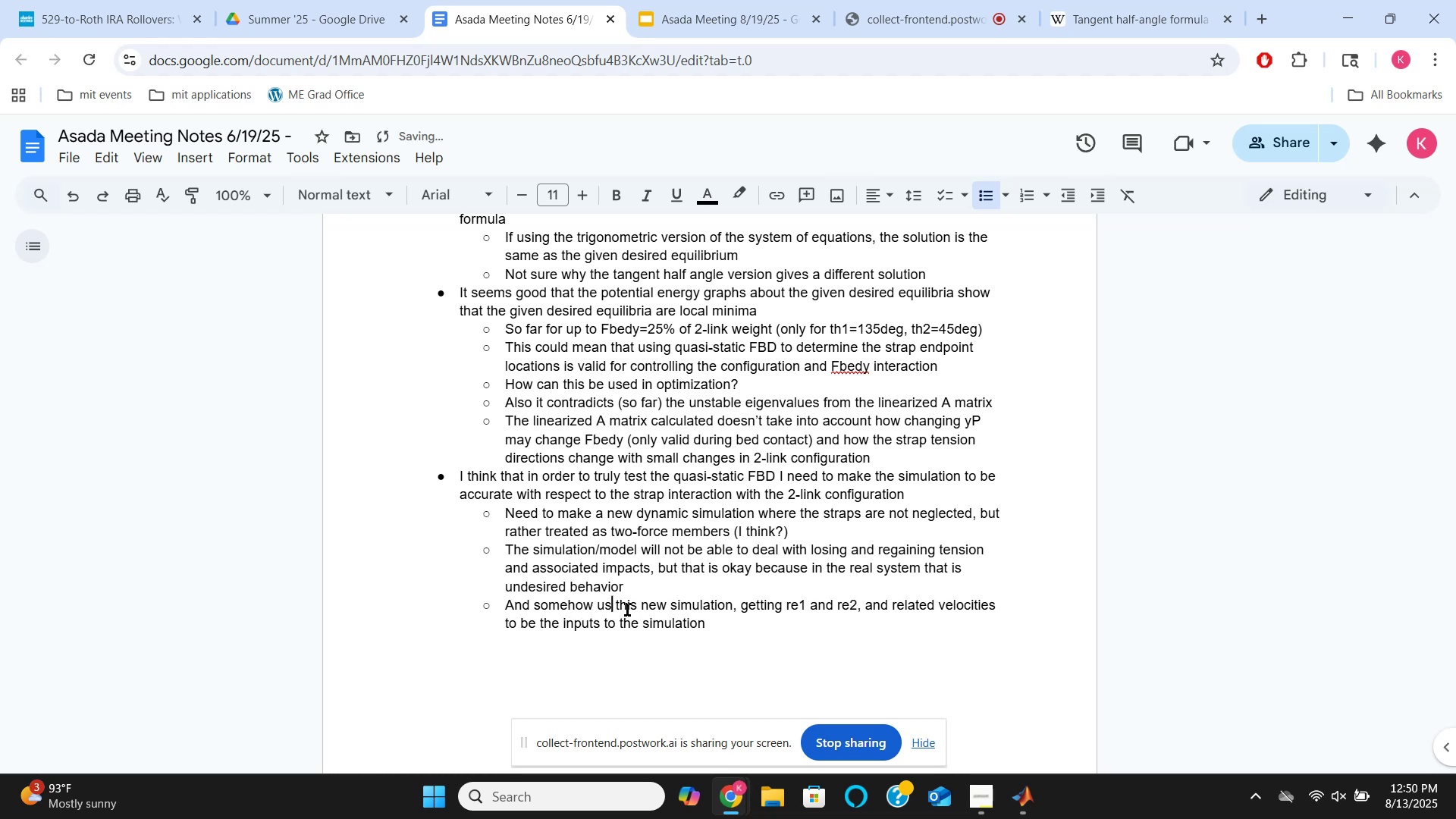 
key(E)
 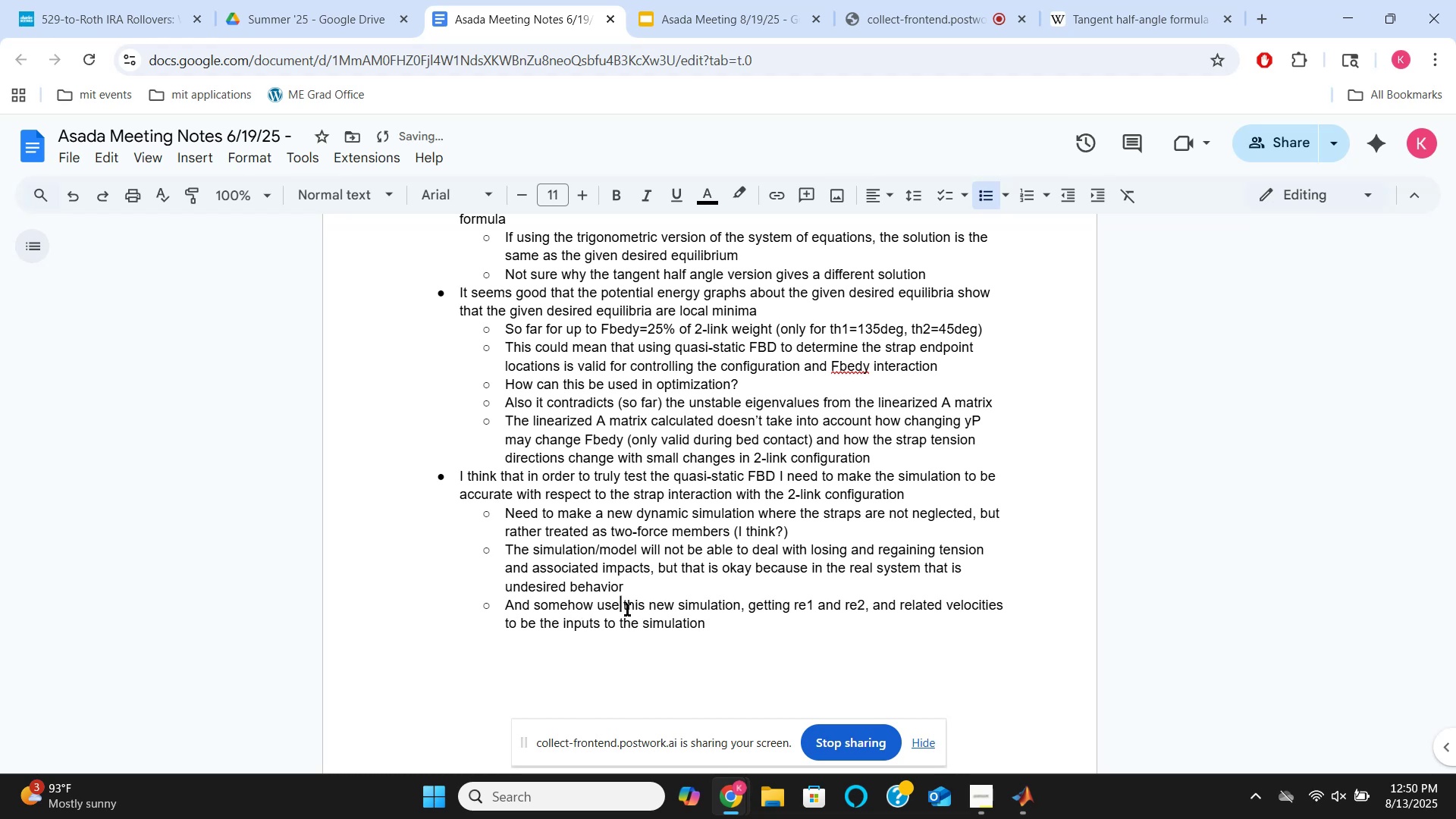 
hold_key(key=ArrowRight, duration=0.72)
 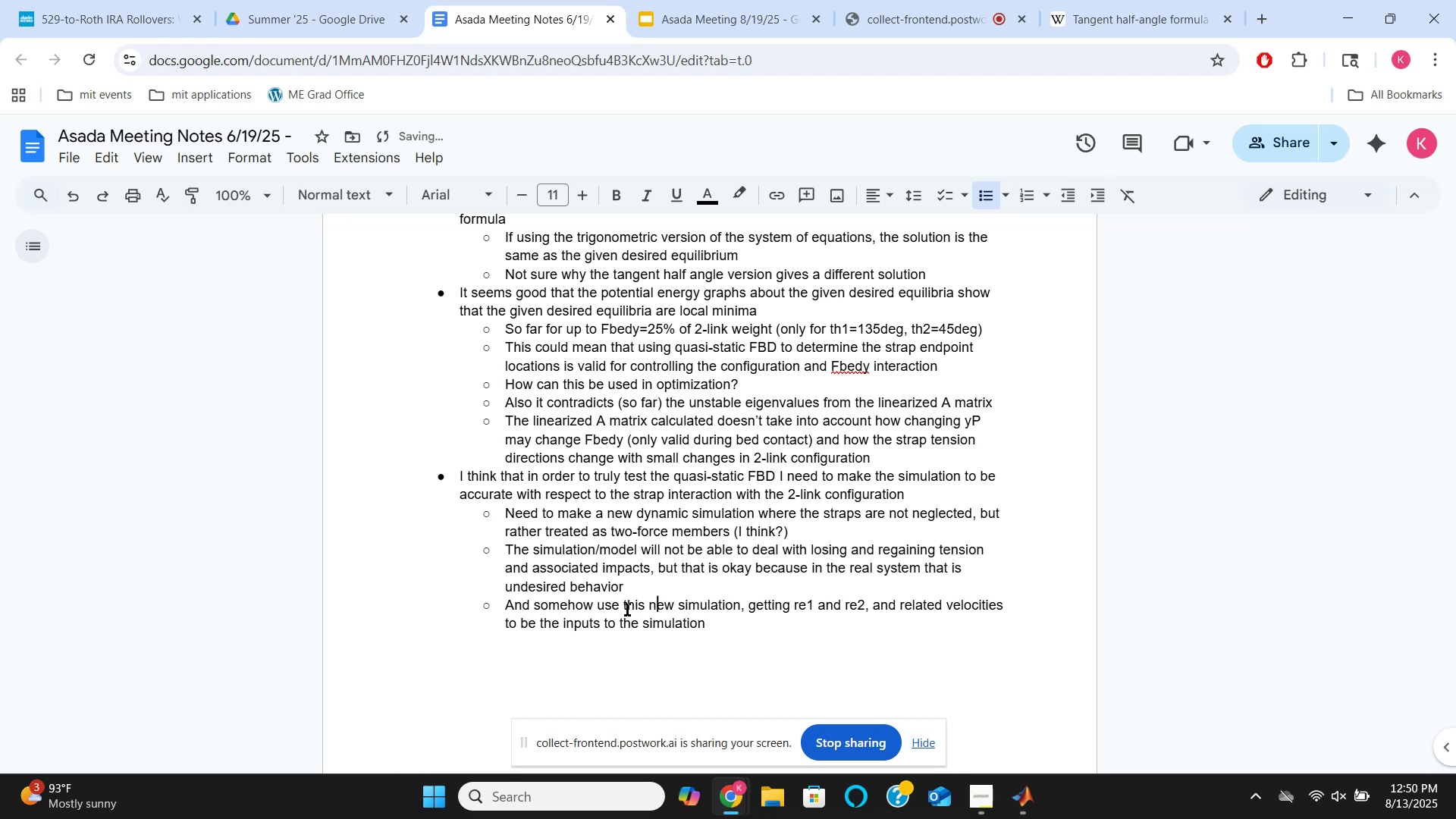 
key(ArrowRight)
 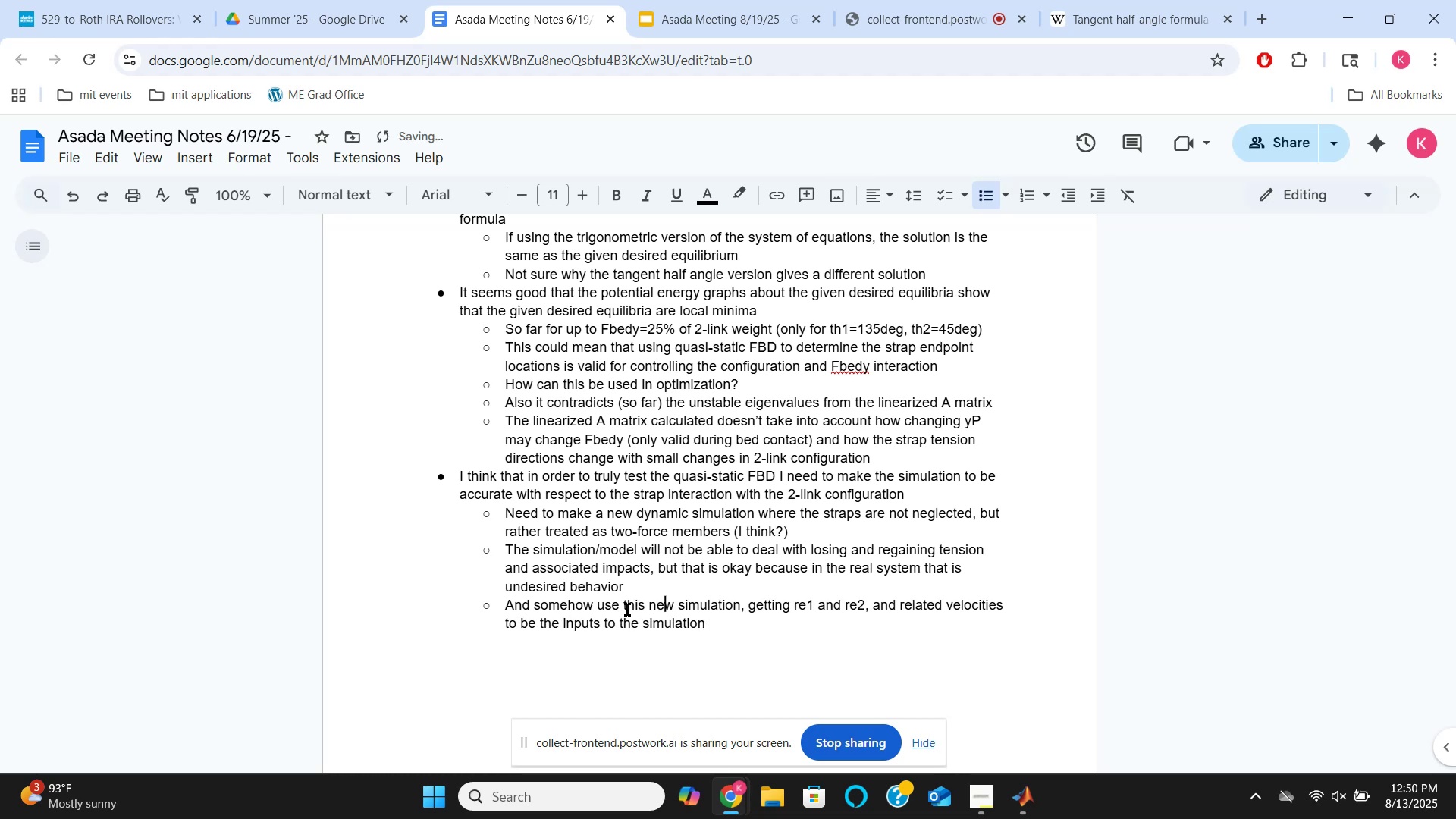 
key(ArrowRight)
 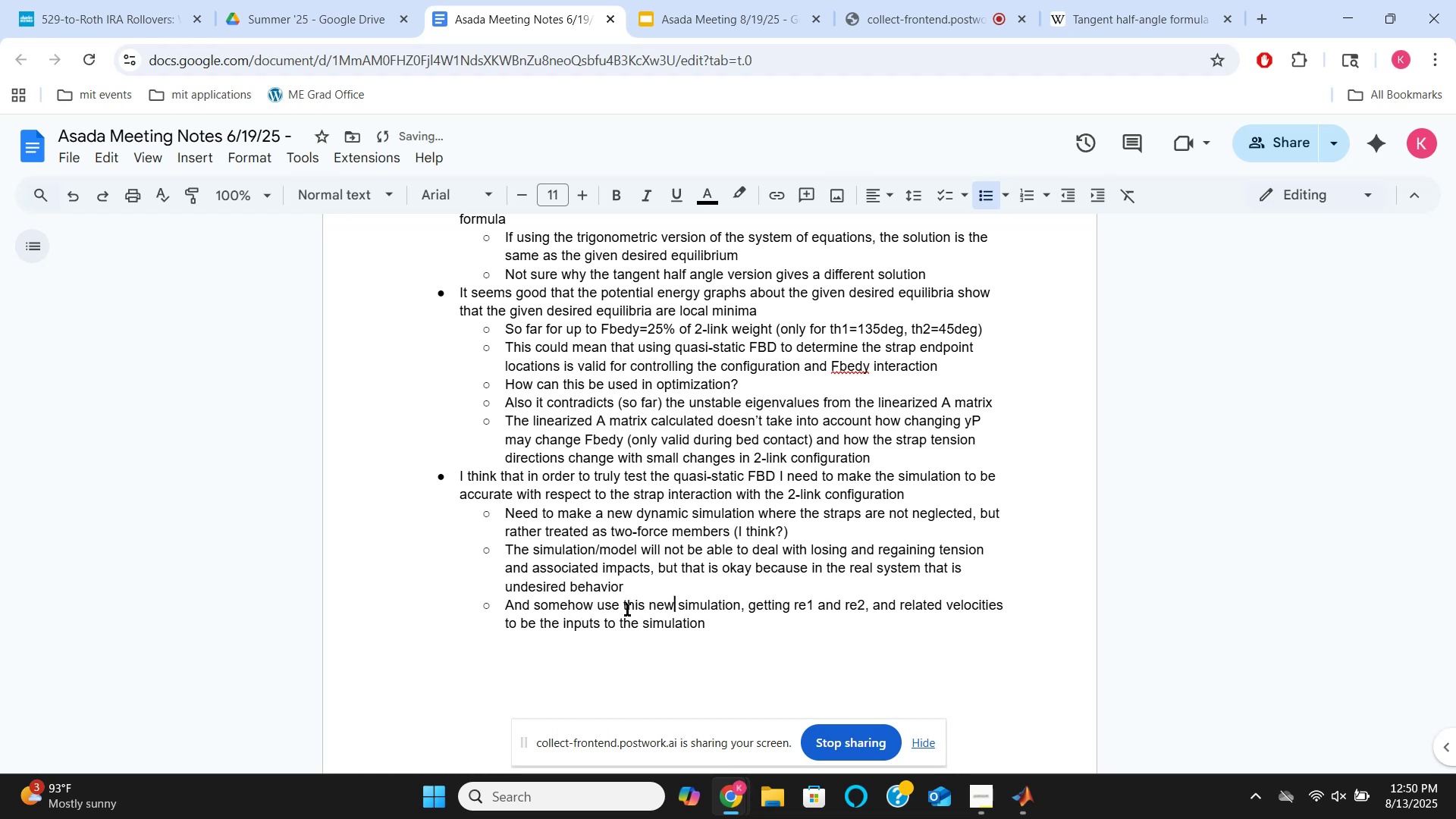 
key(ArrowRight)
 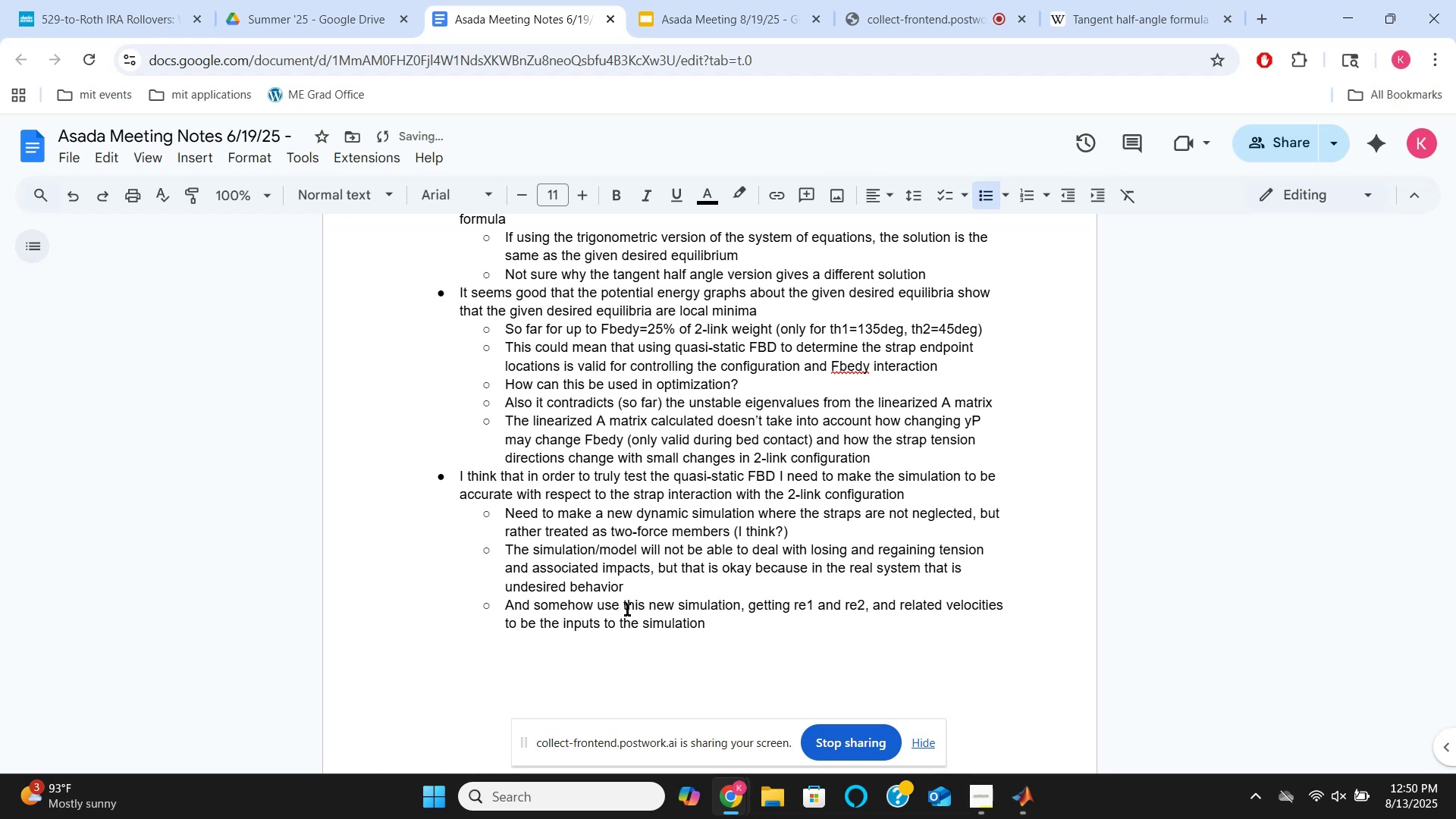 
type(modeling/)
 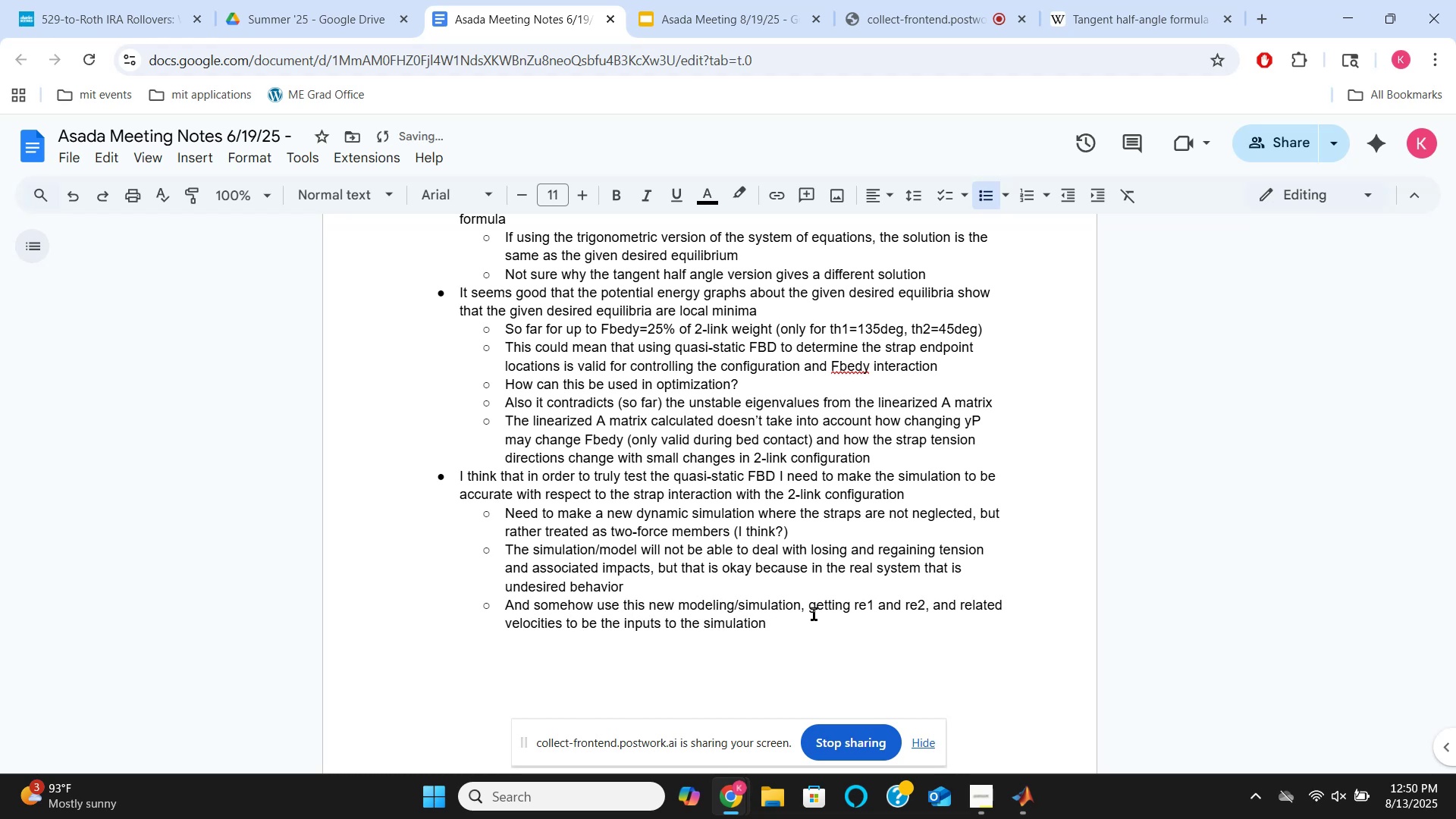 
left_click([811, 604])
 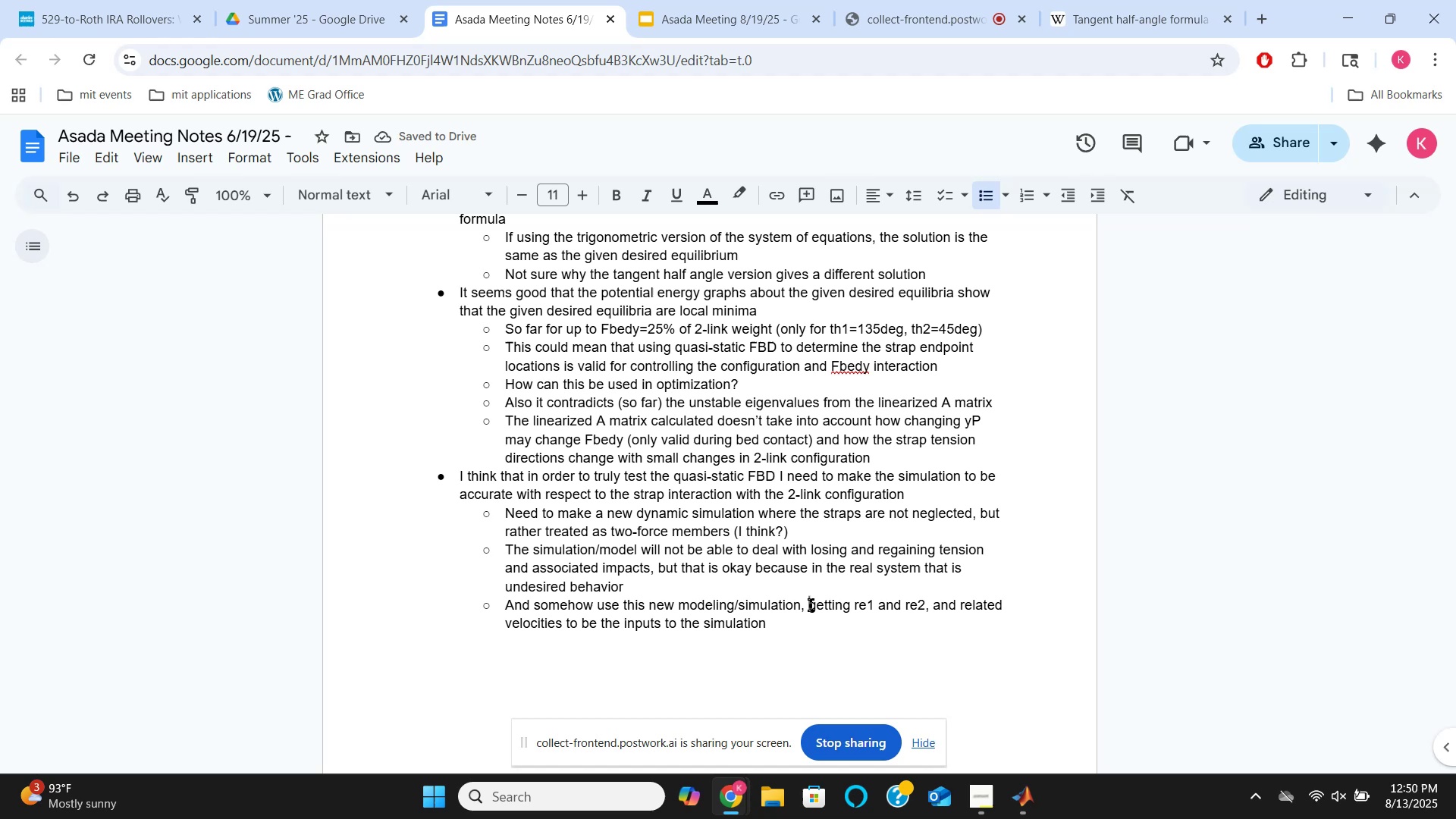 
type(to )
 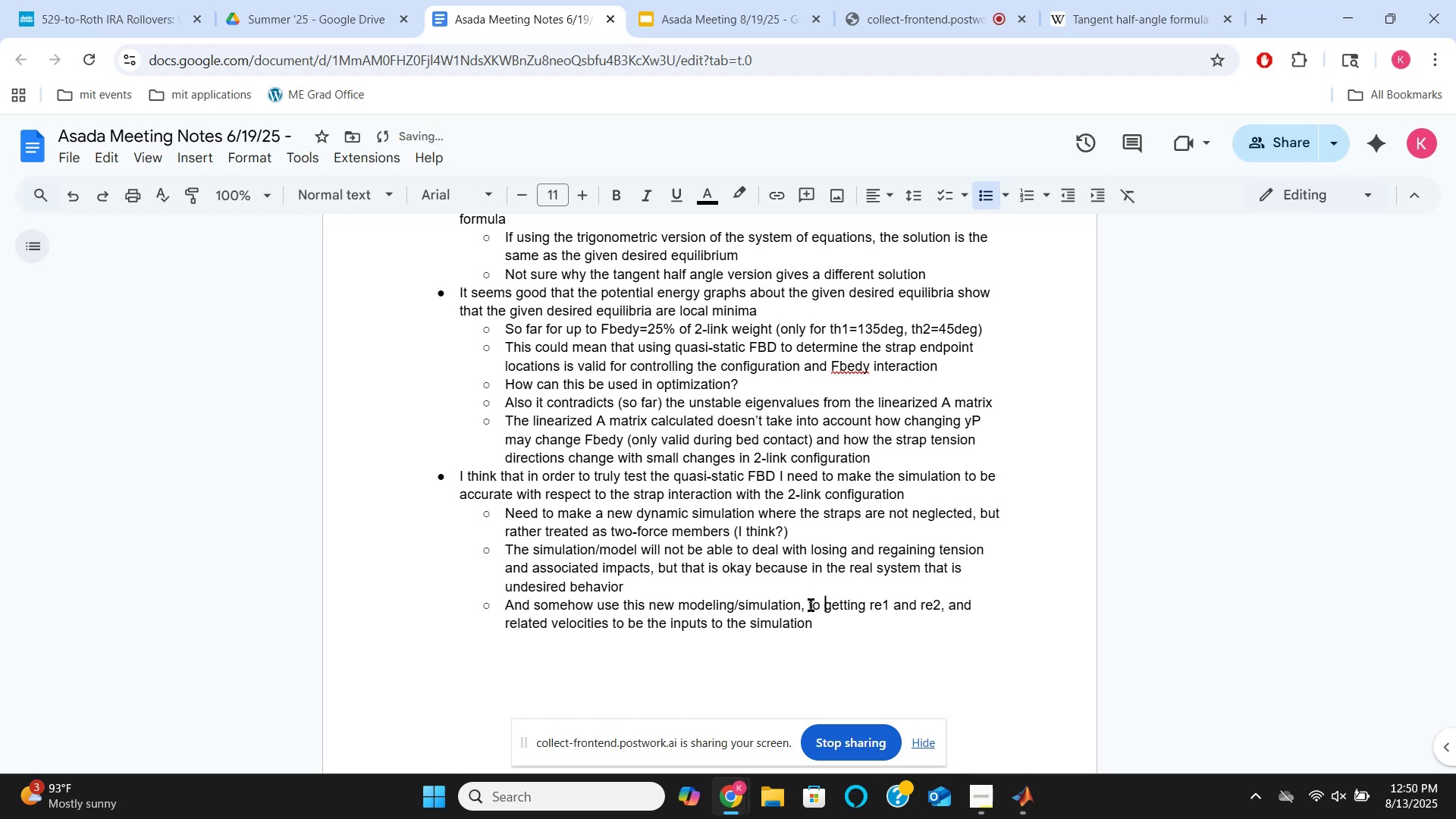 
key(ArrowRight)
 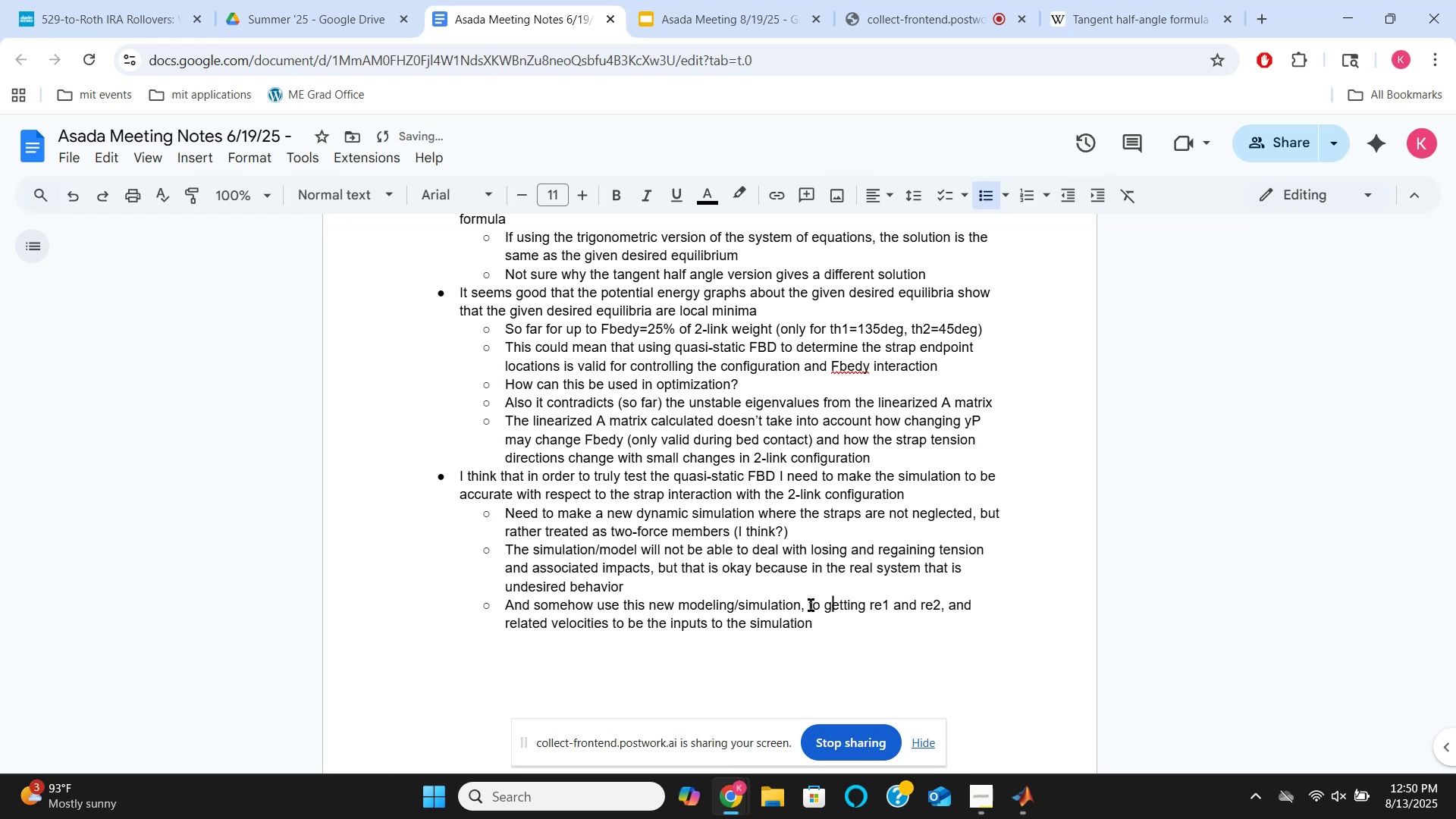 
key(ArrowRight)
 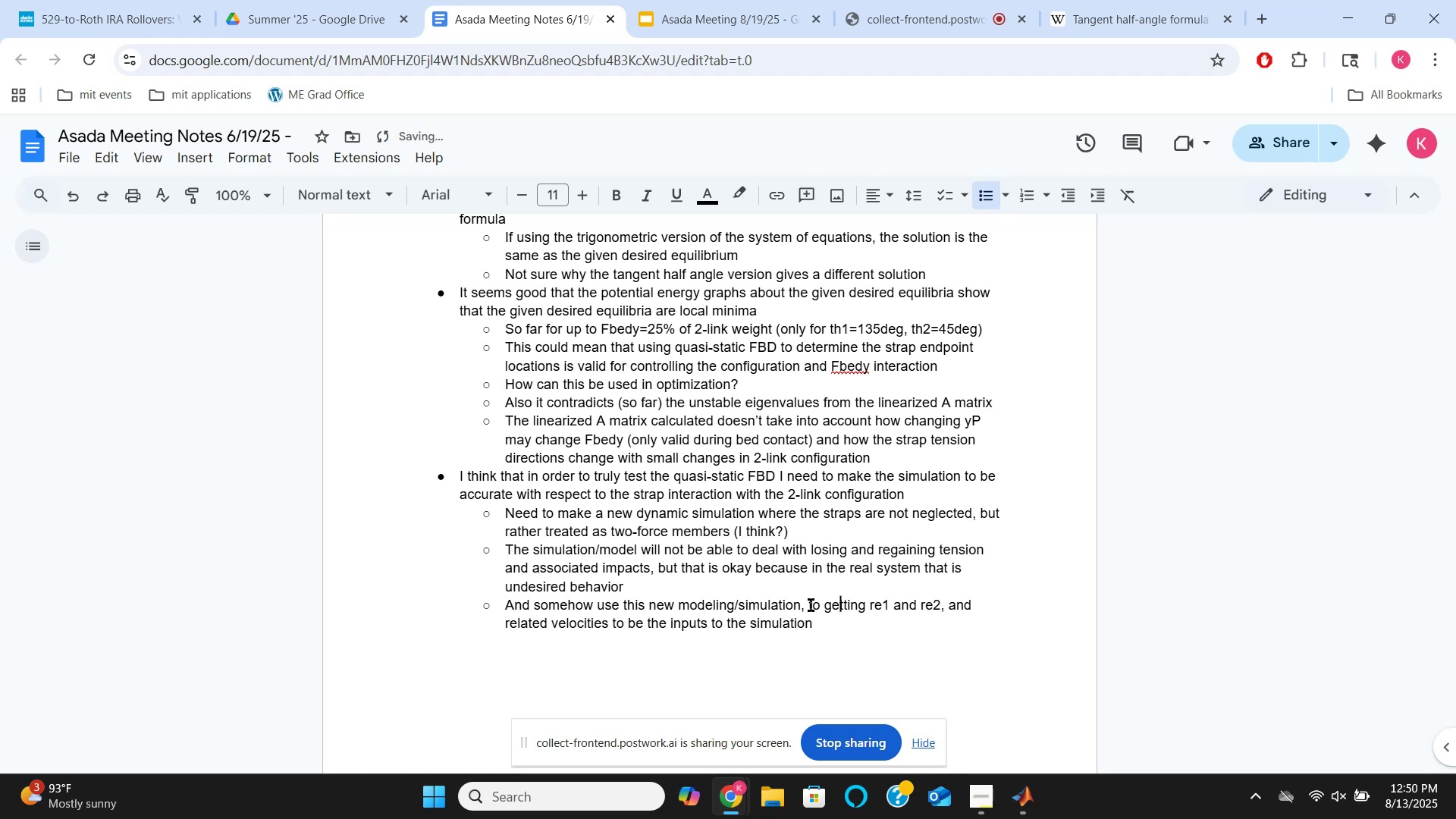 
key(ArrowRight)
 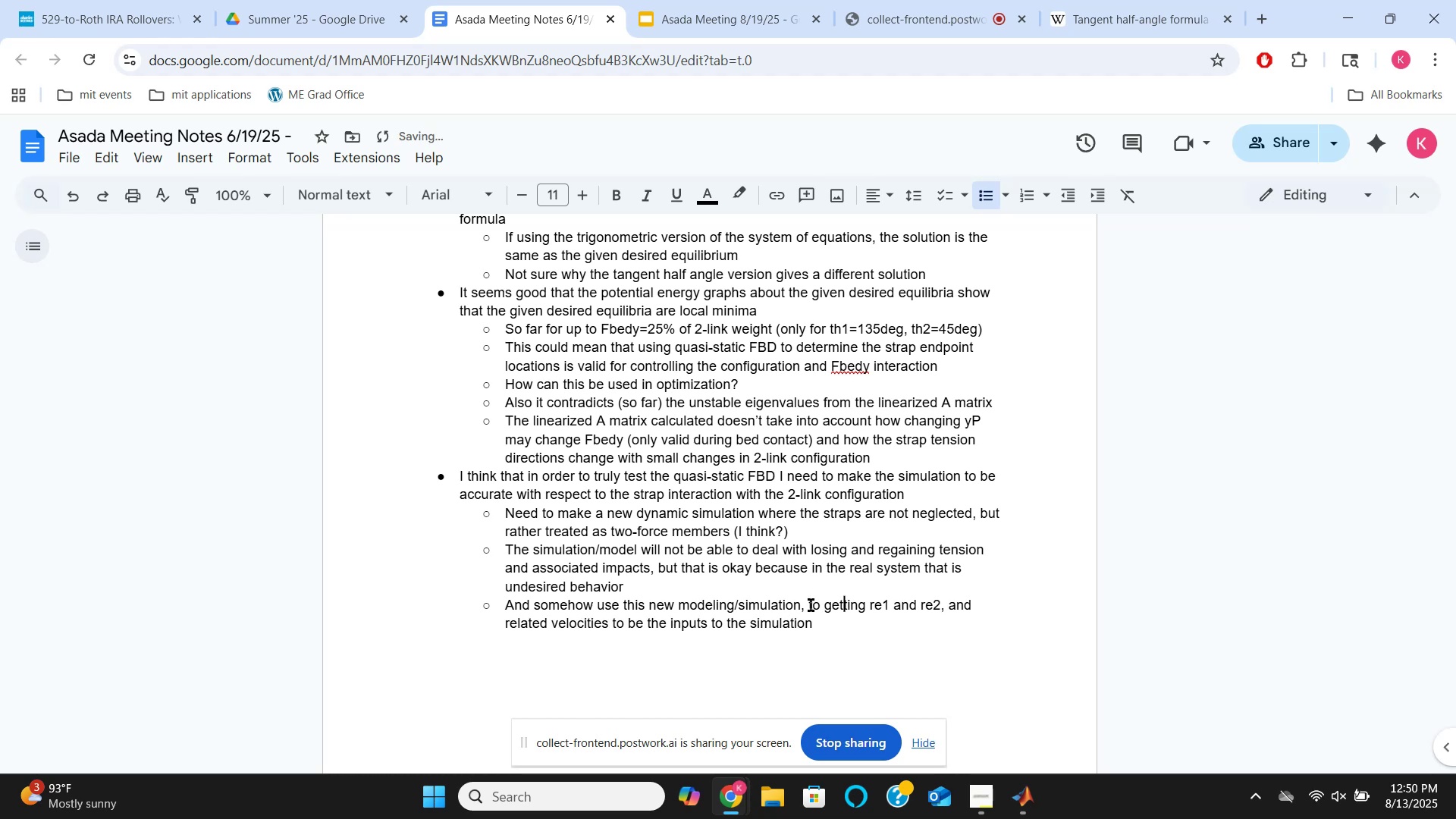 
key(ArrowRight)
 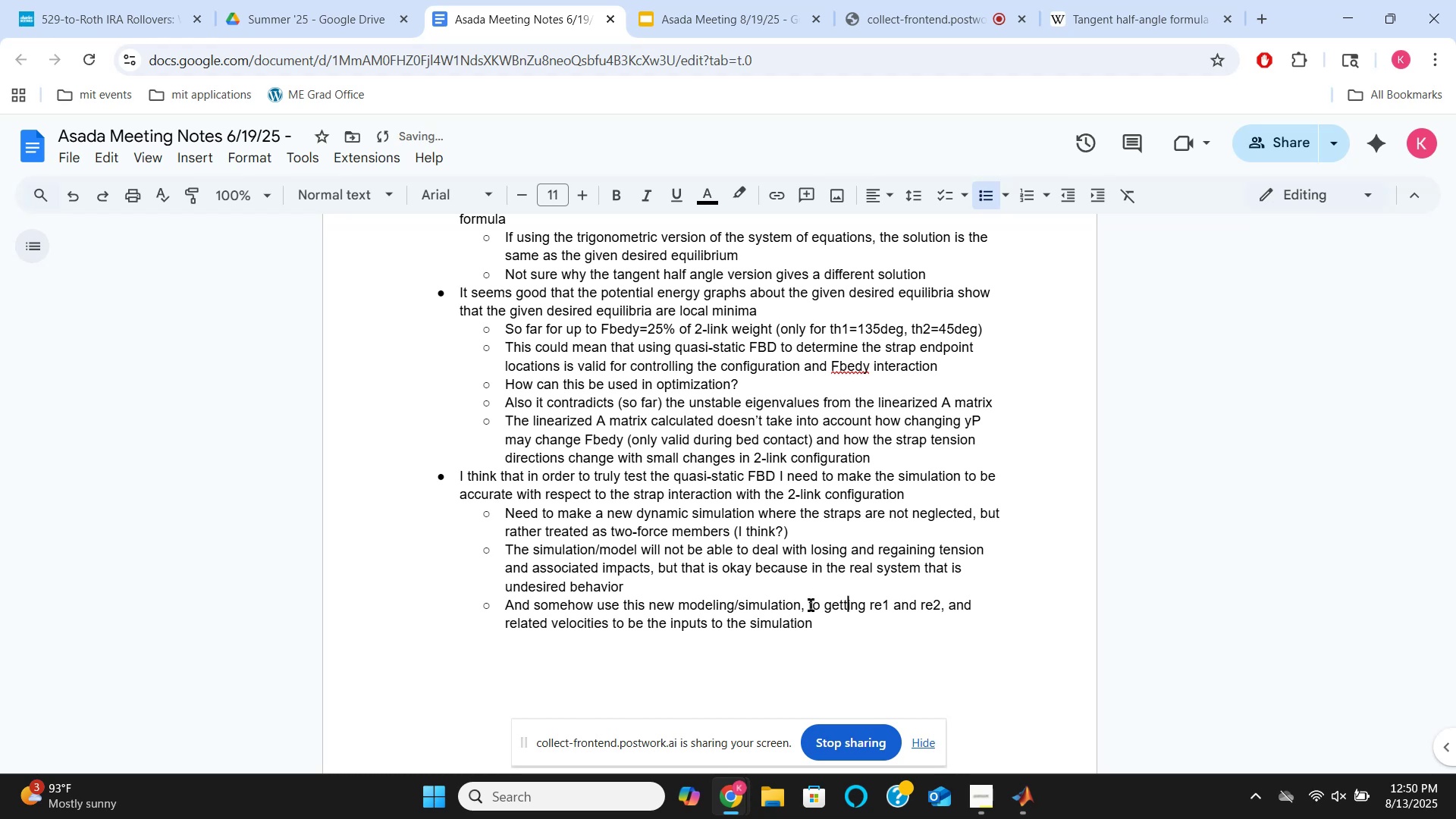 
key(ArrowRight)
 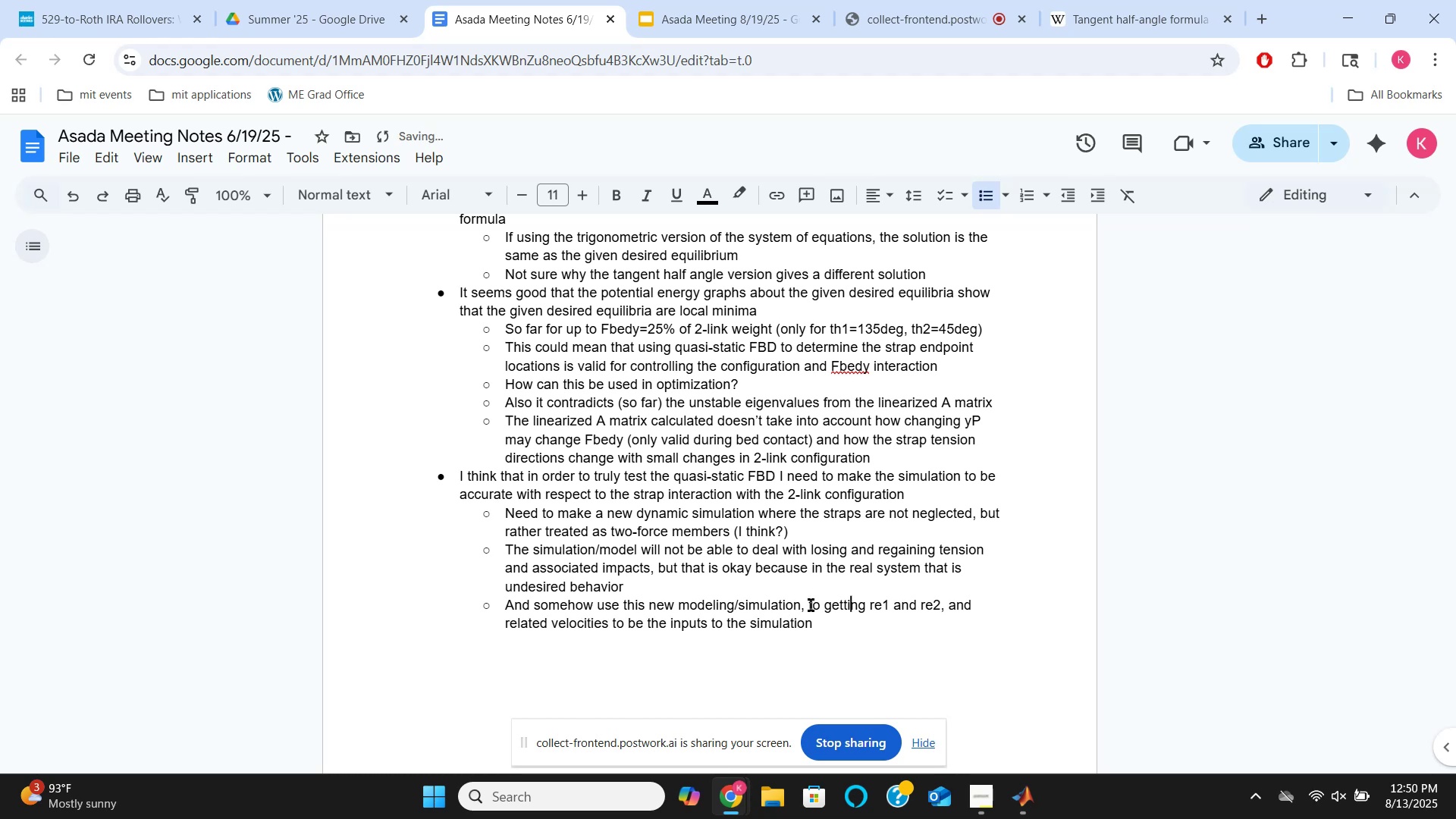 
key(ArrowRight)
 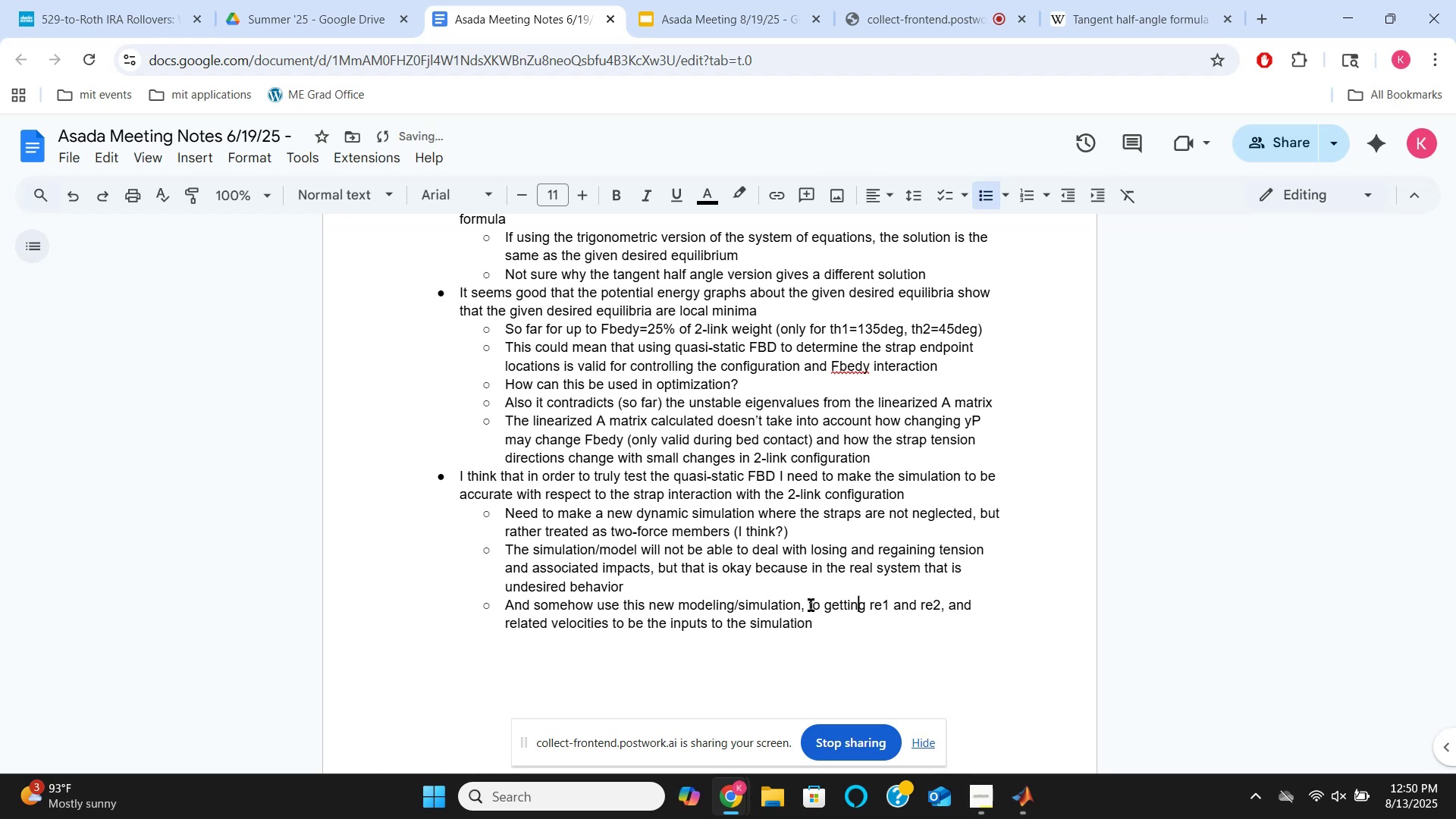 
key(ArrowRight)
 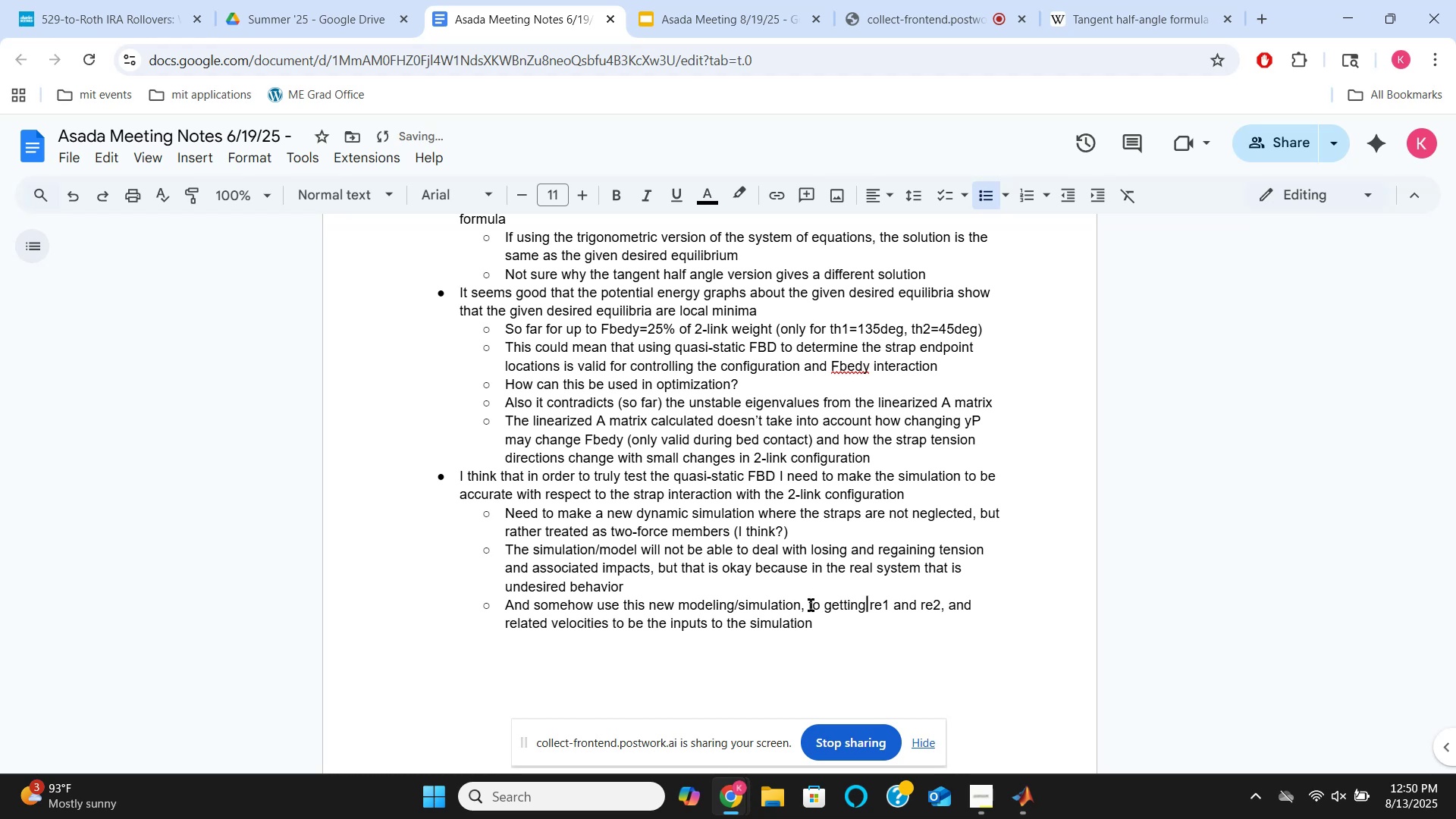 
key(Backspace)
 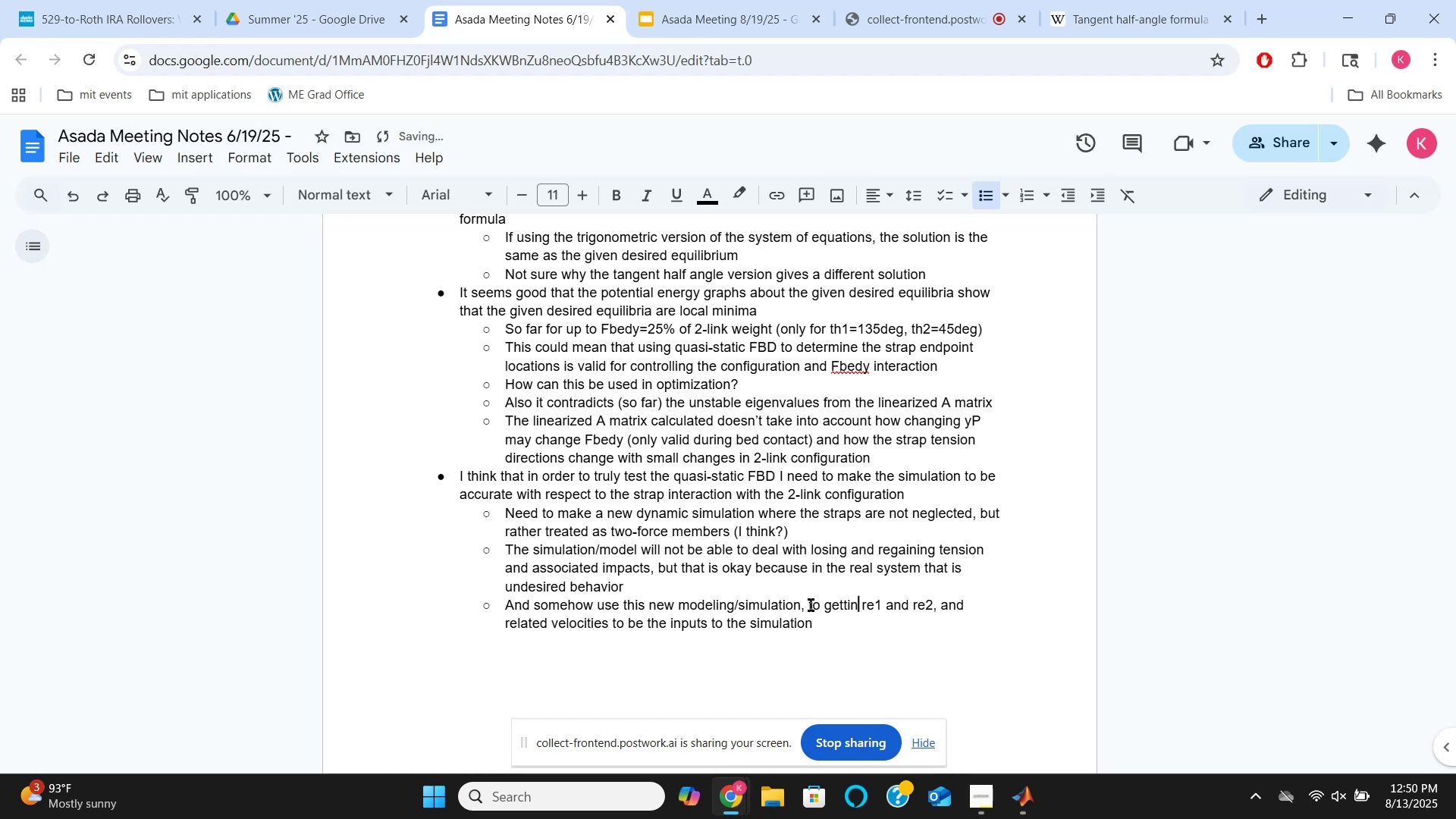 
key(Backspace)
 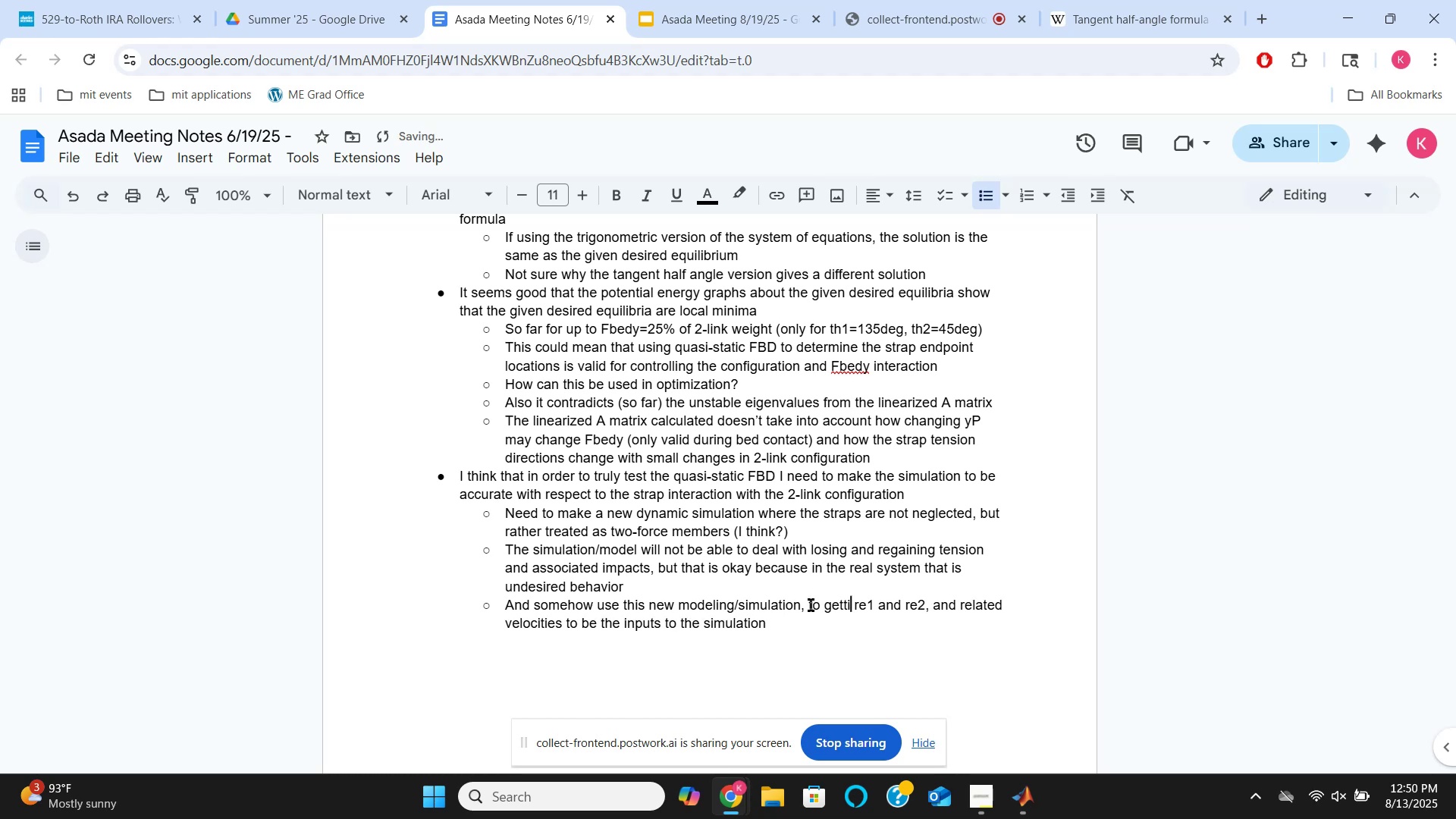 
key(Backspace)
 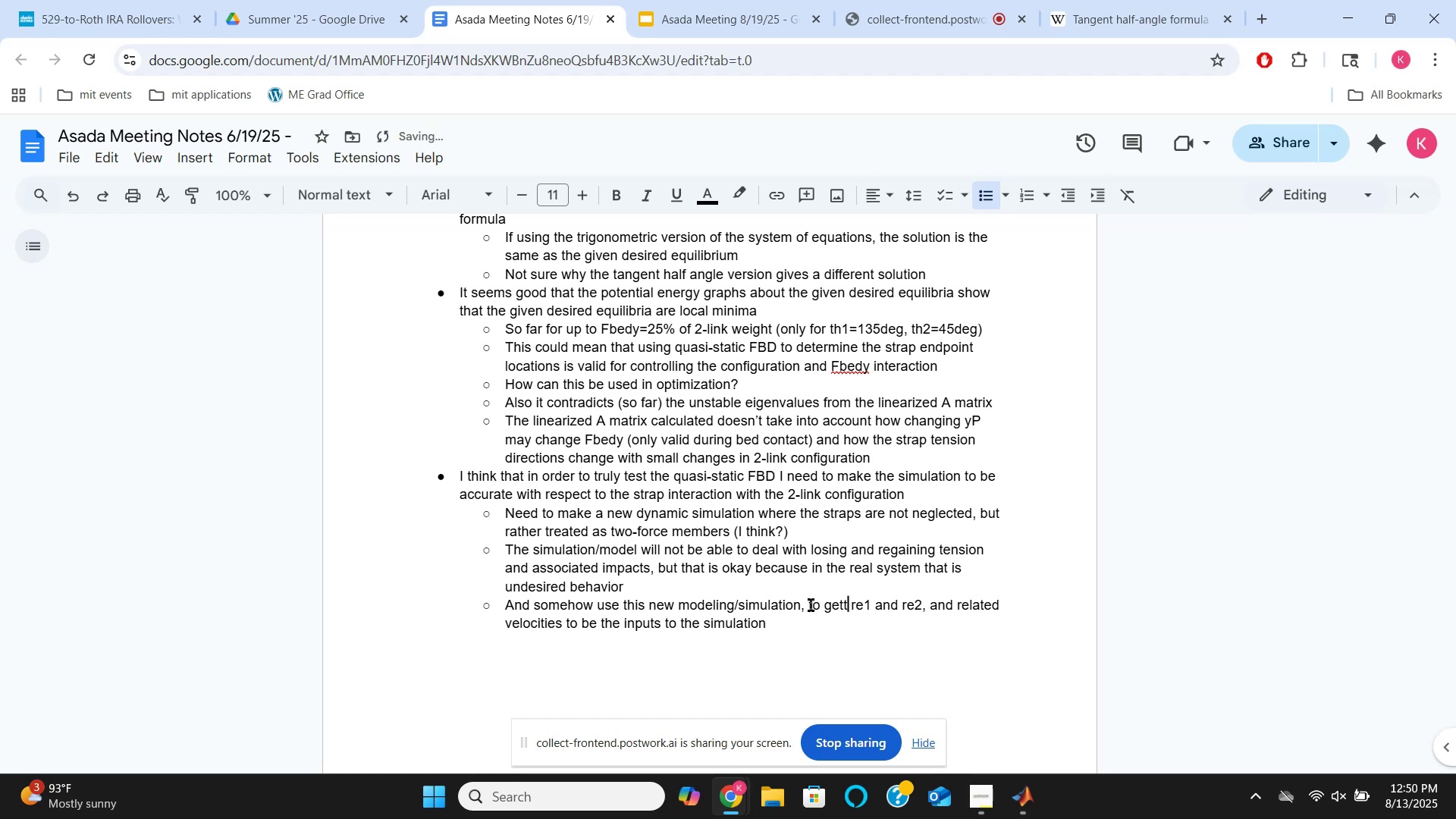 
key(Backspace)
 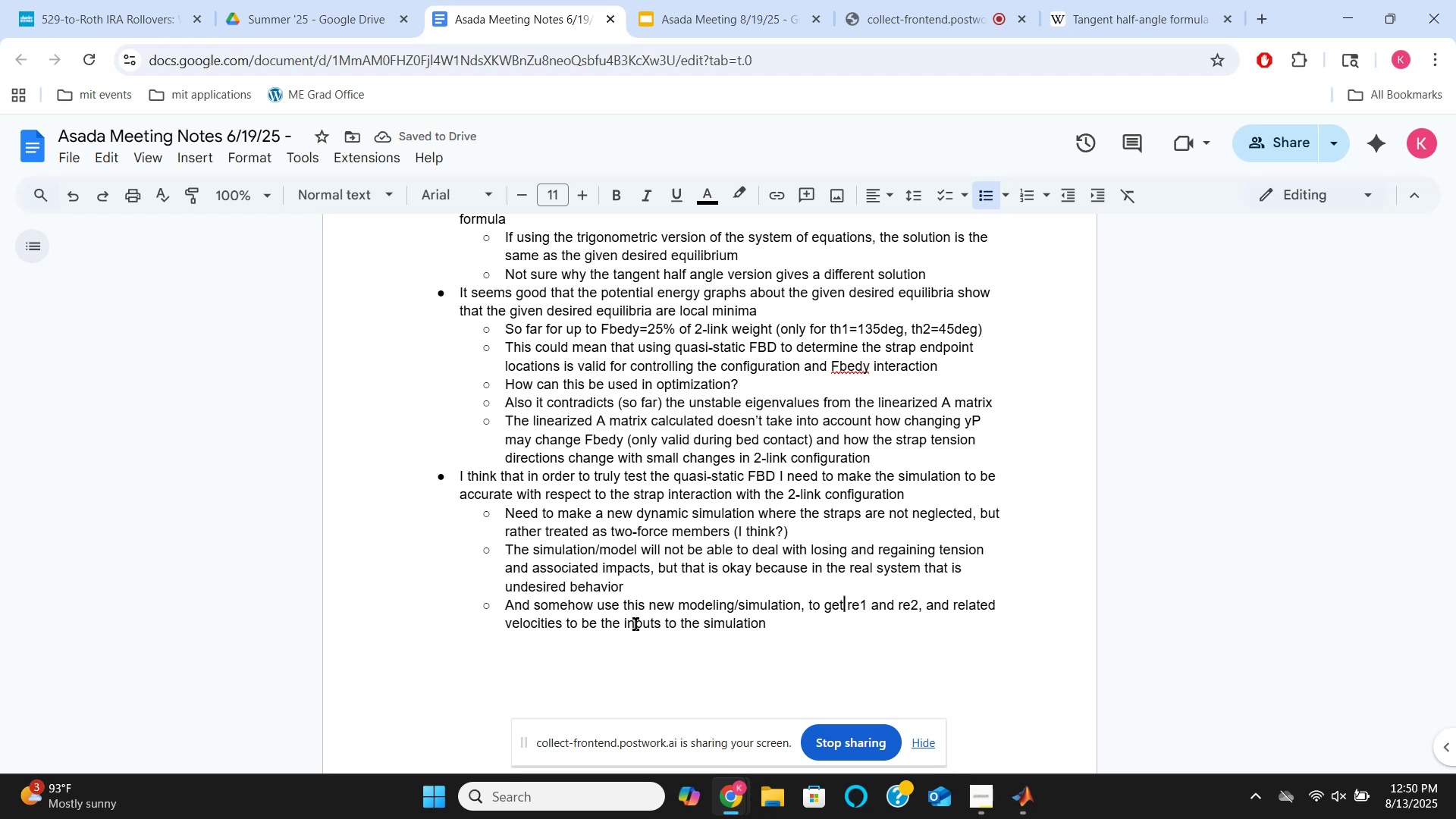 
wait(9.08)
 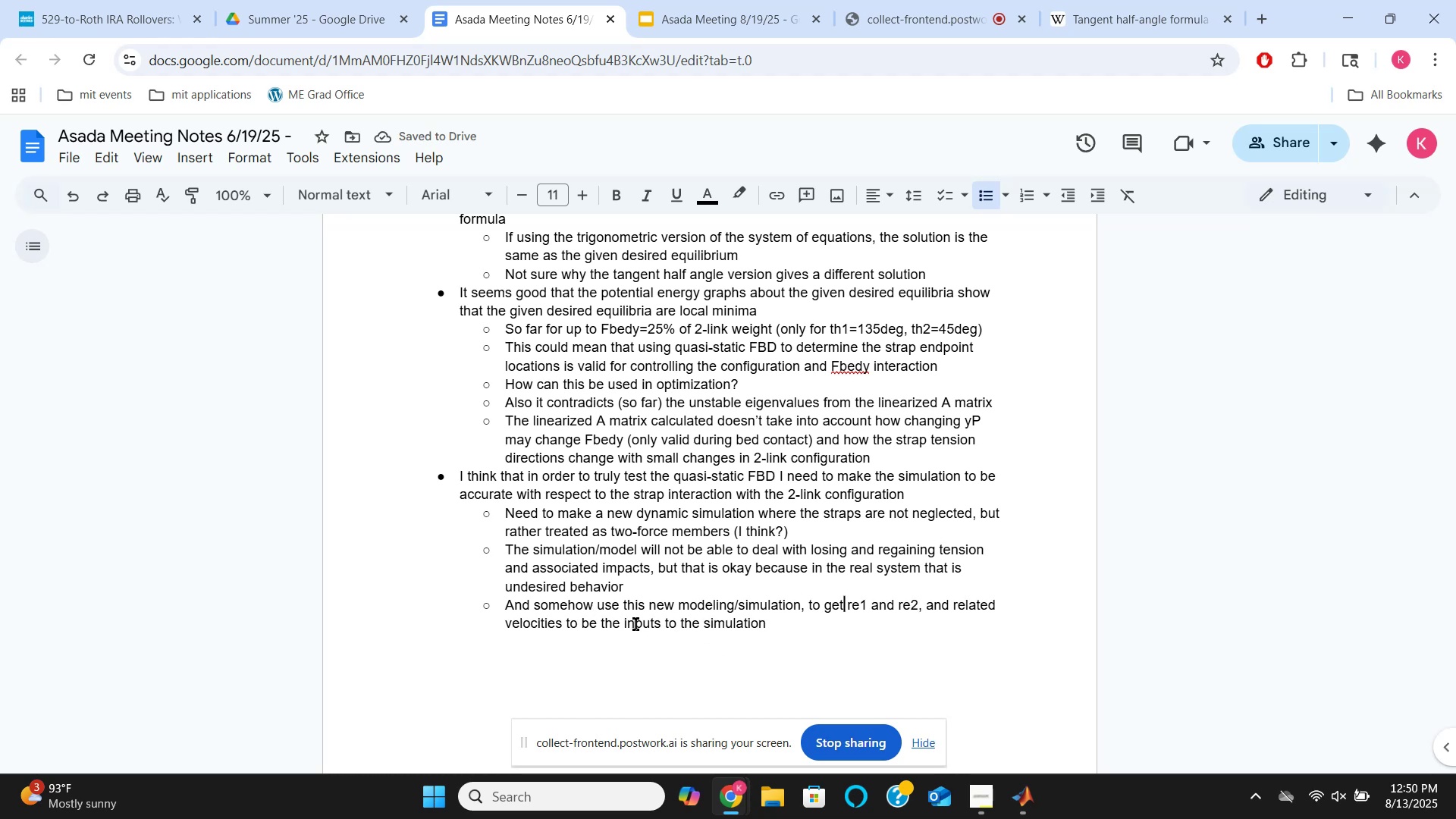 
left_click([667, 626])
 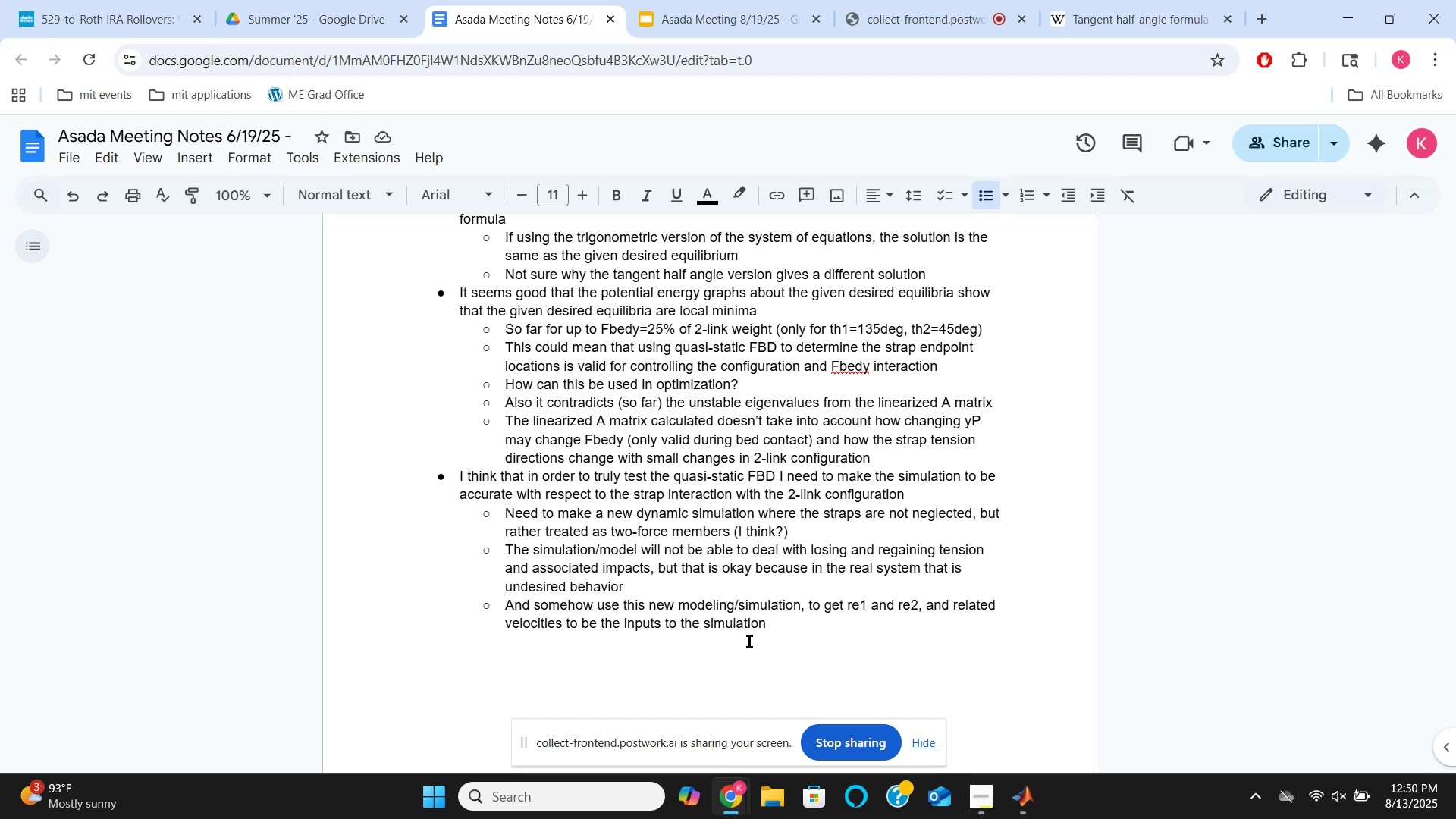 
type(and properly )
 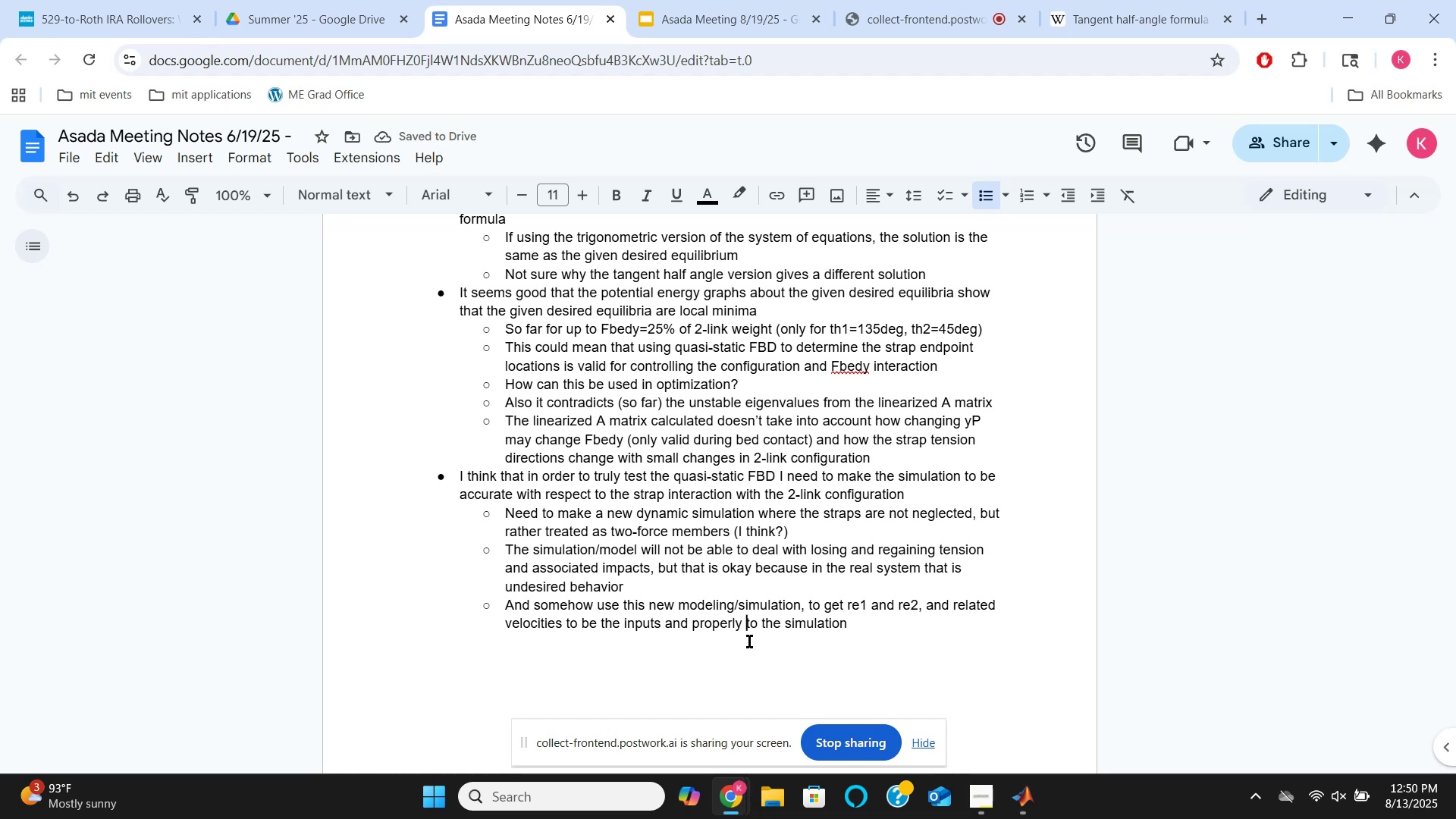 
type(execute )
 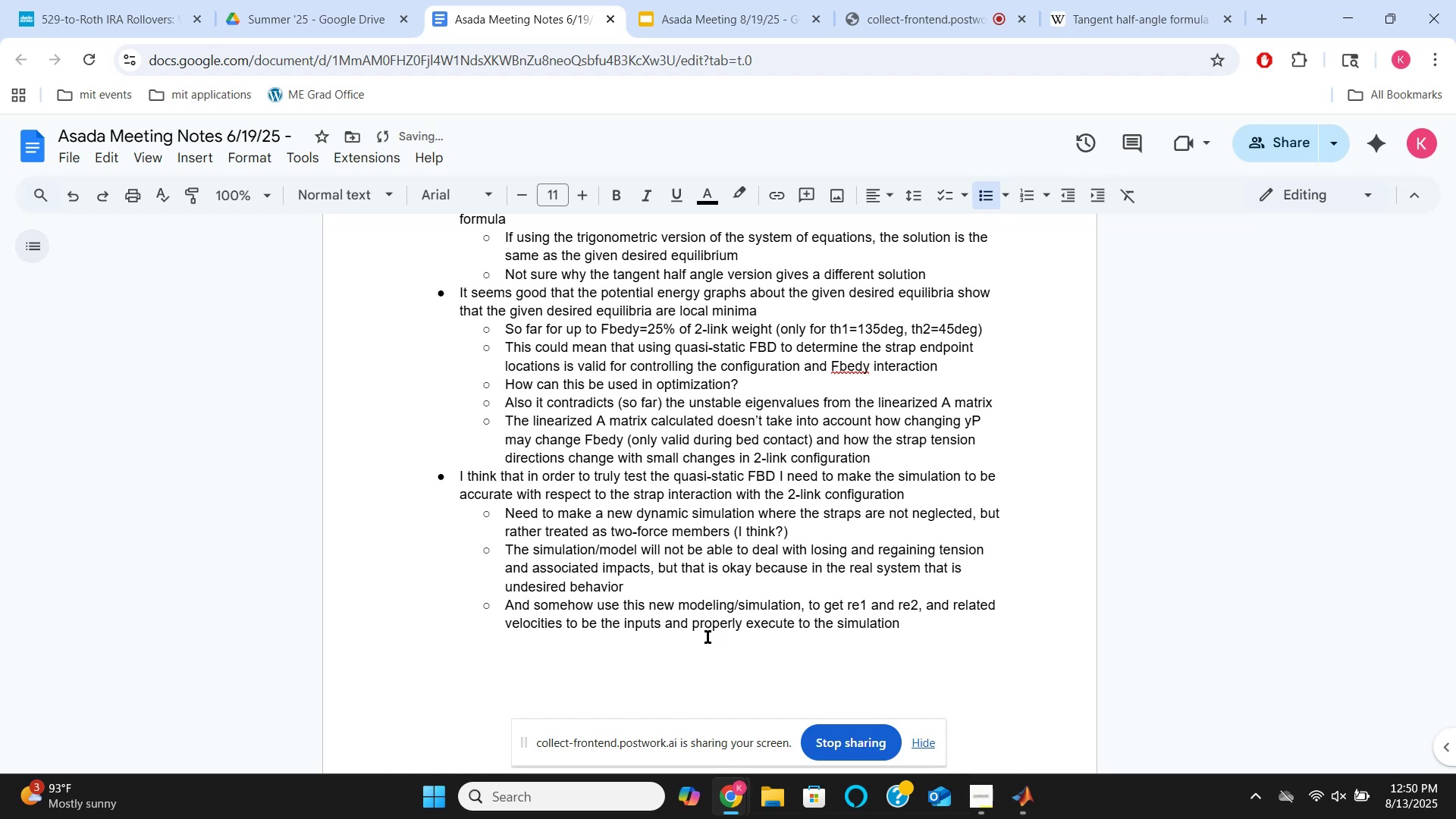 
double_click([672, 623])
 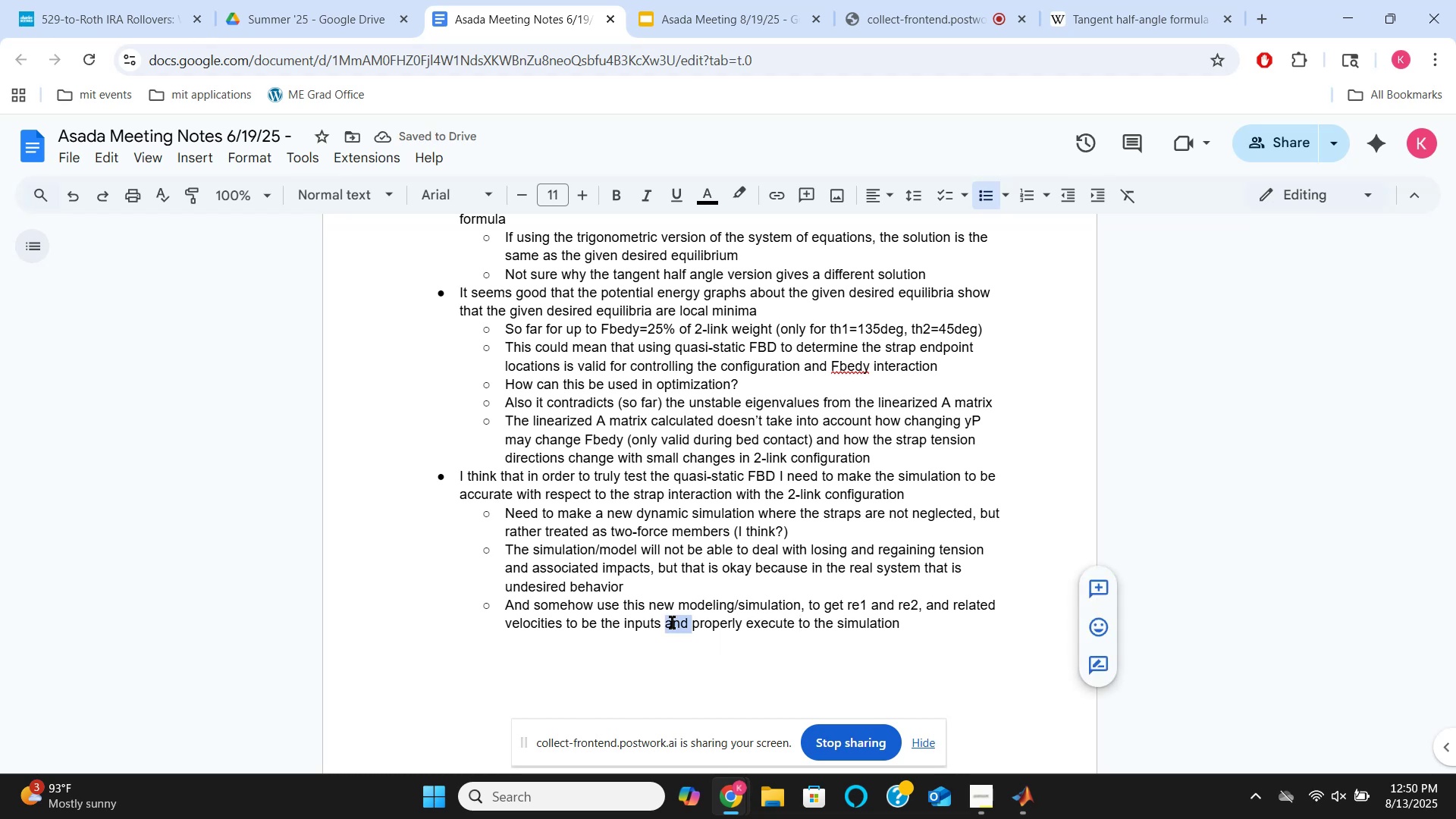 
type(that can [End])
 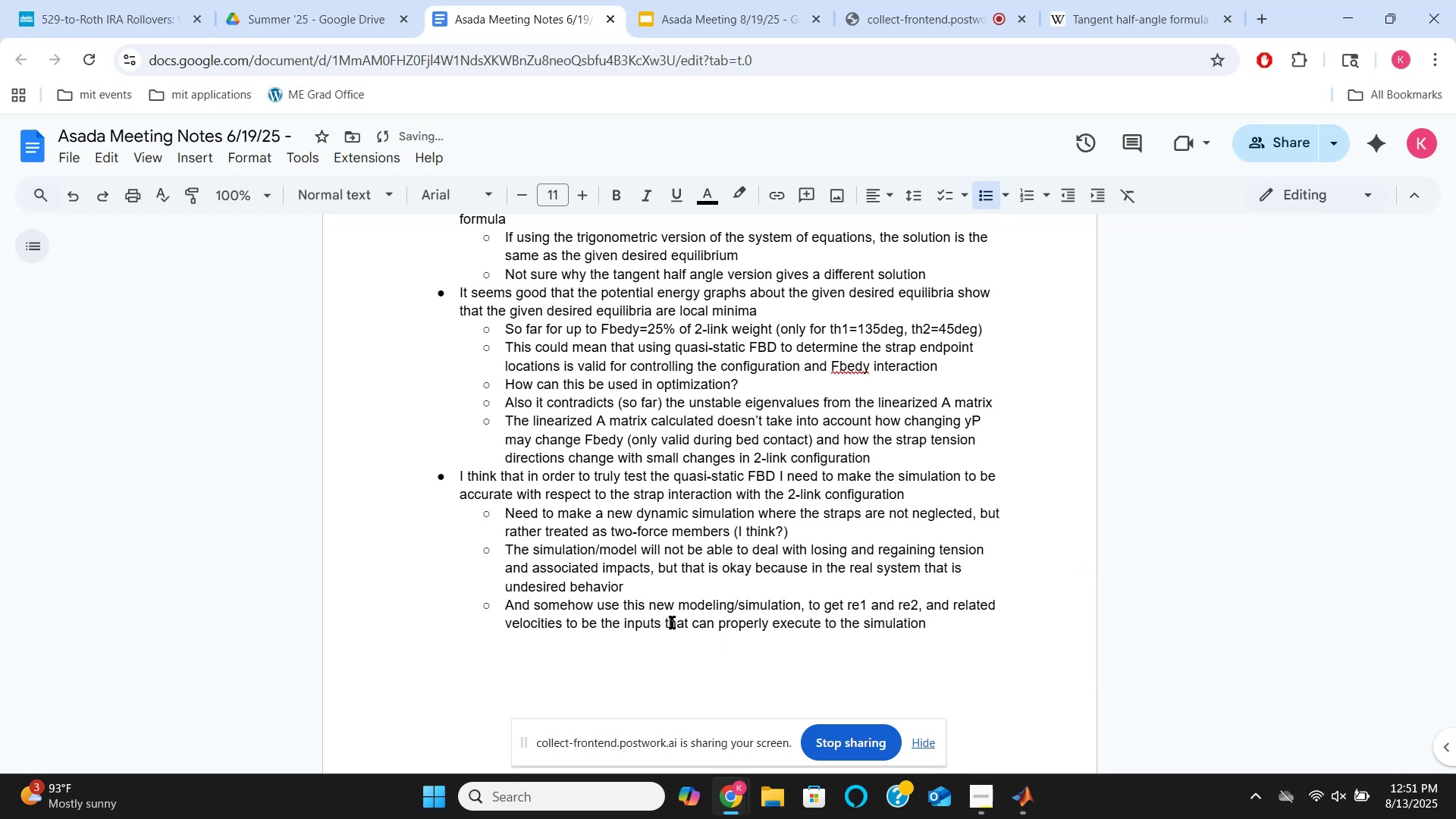 
hold_key(key=ArrowLeft, duration=0.81)
 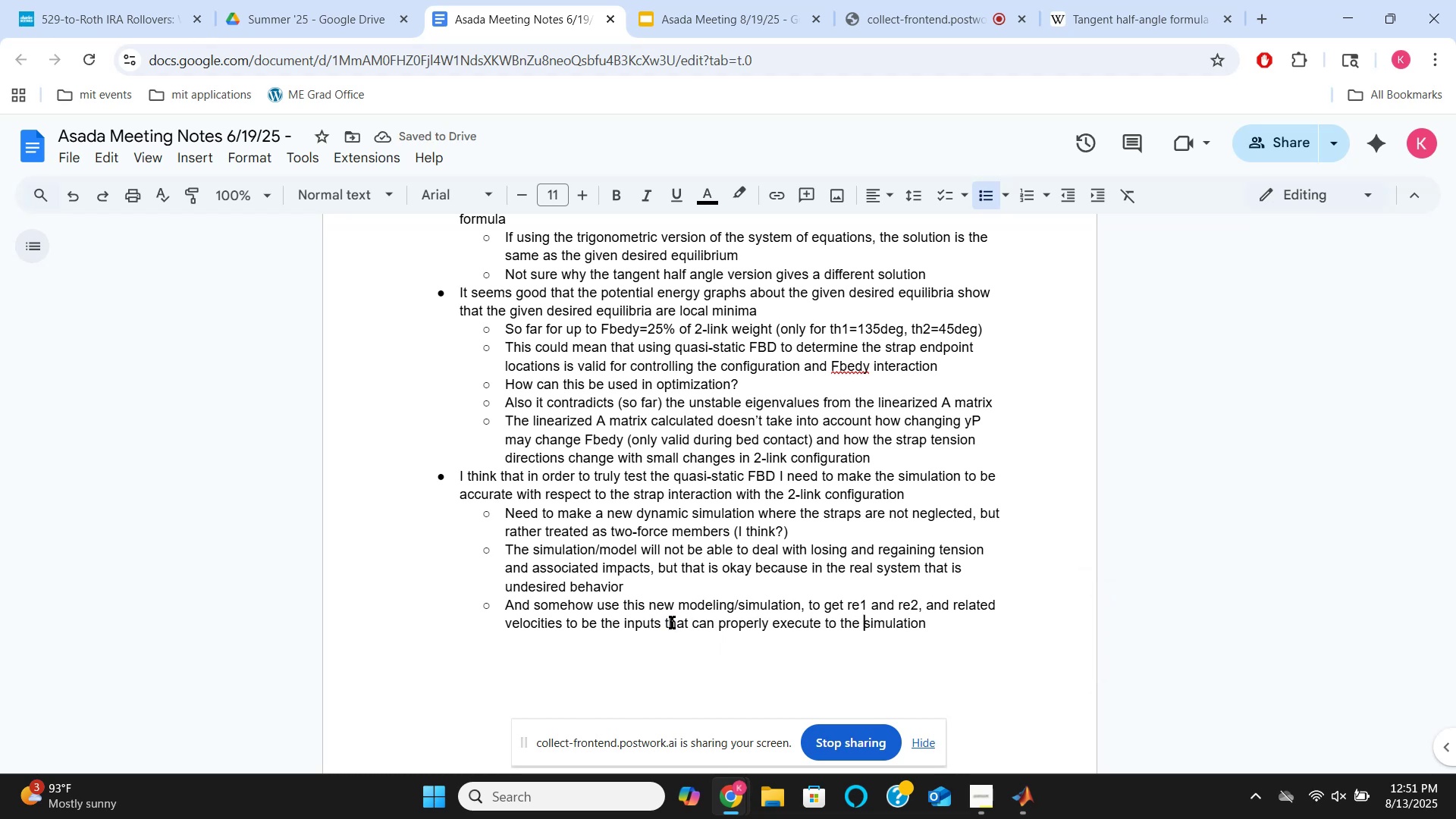 
key(ArrowLeft)
 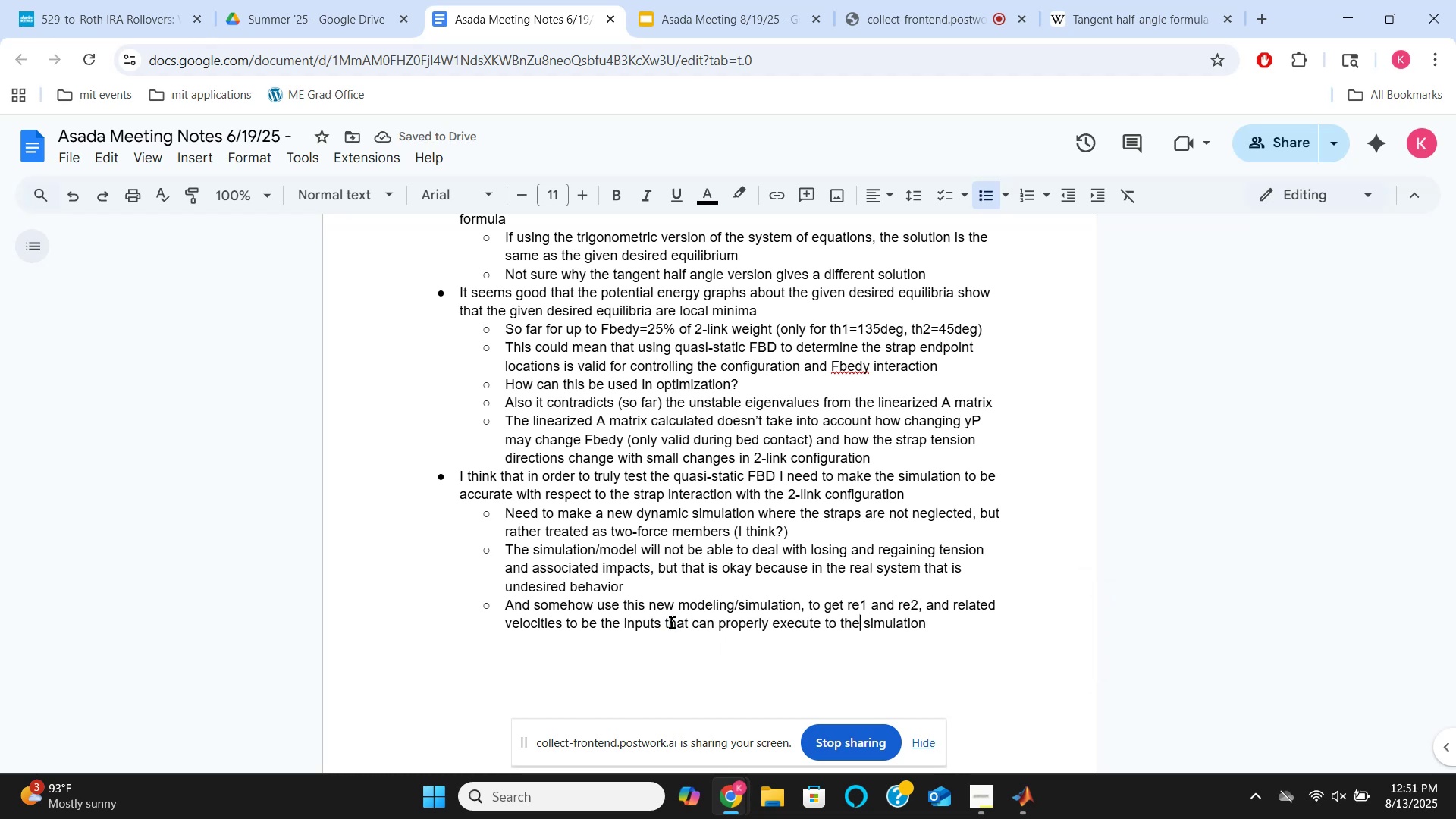 
key(ArrowLeft)
 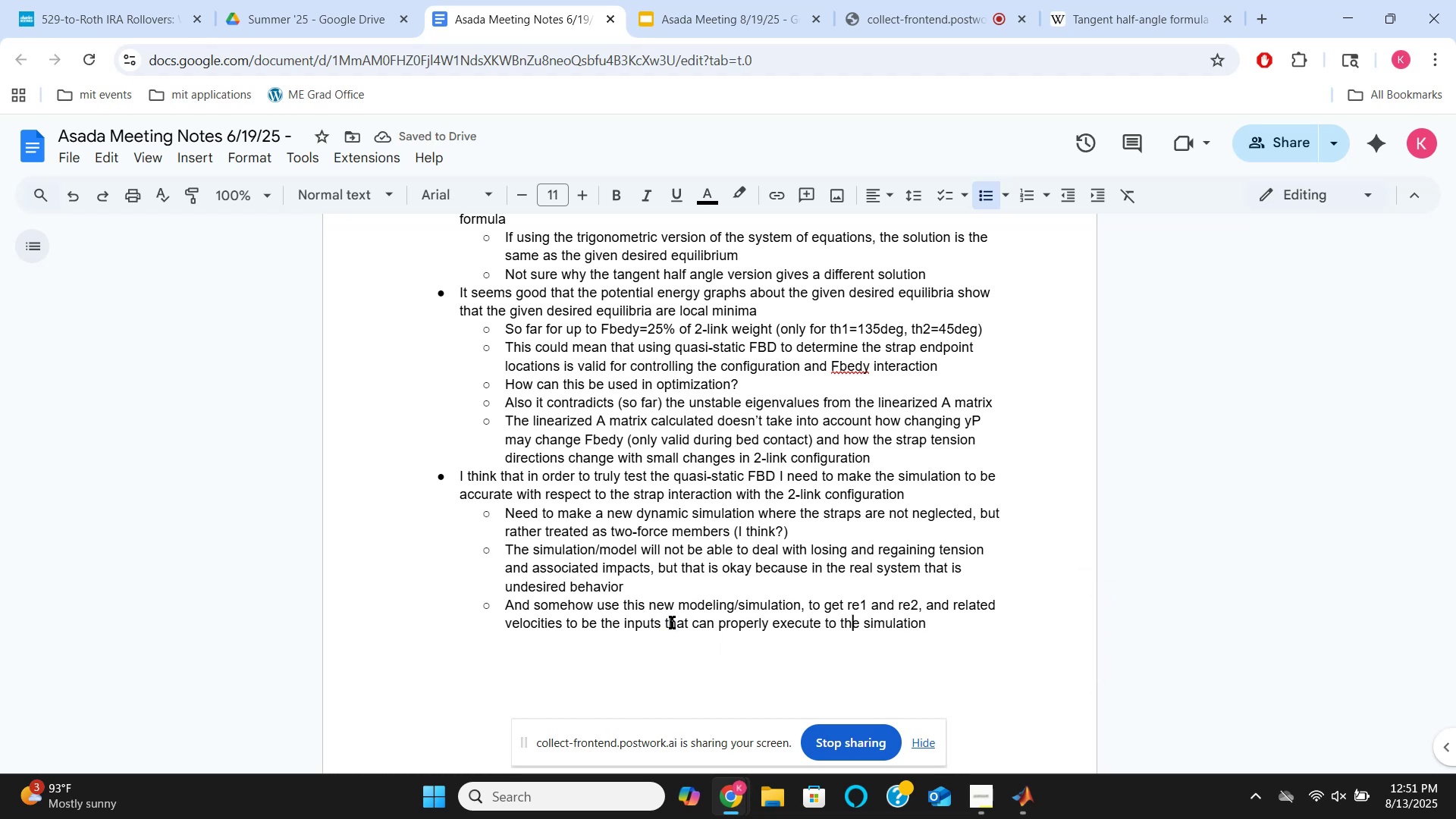 
key(ArrowLeft)
 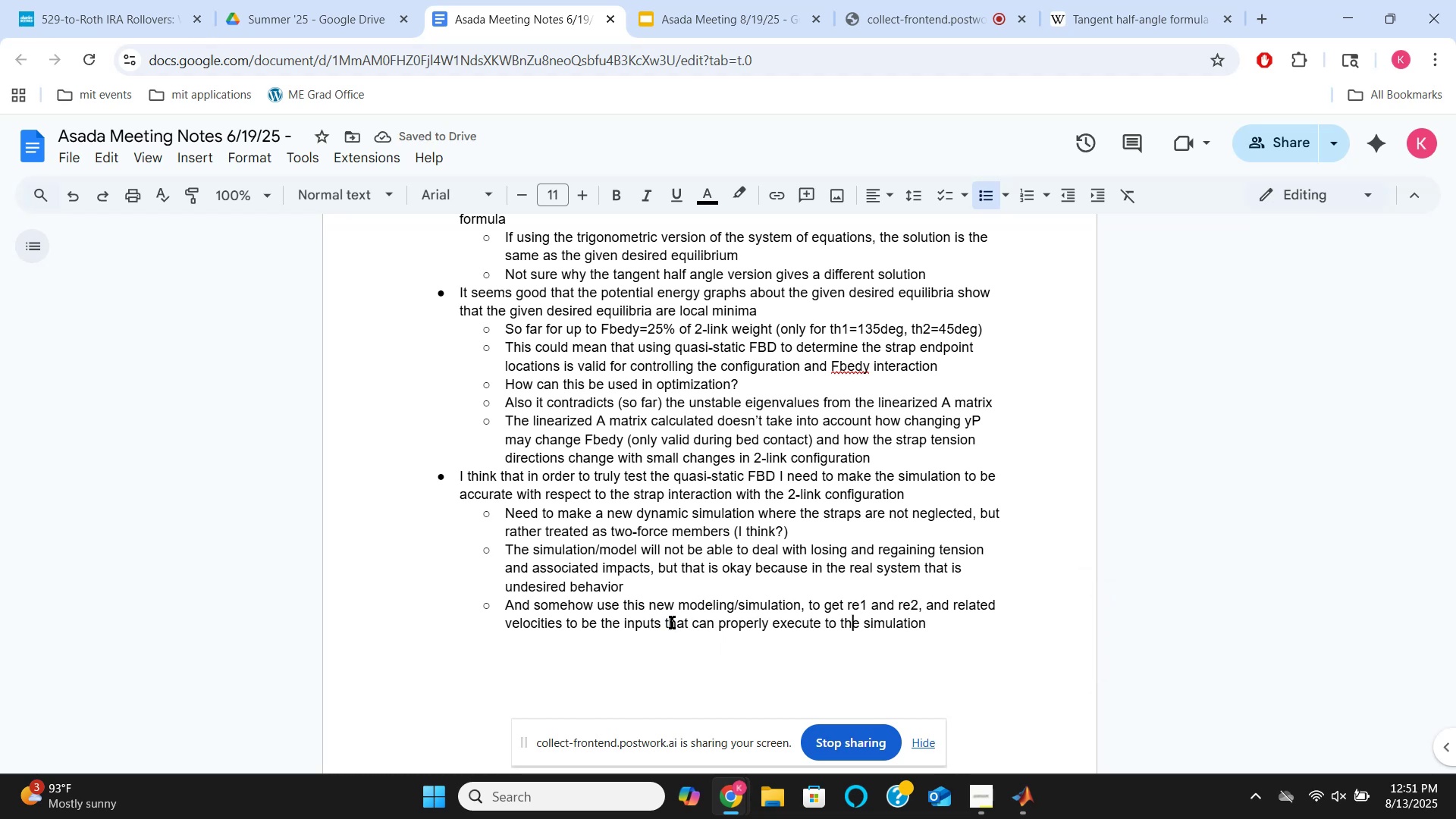 
key(ArrowLeft)
 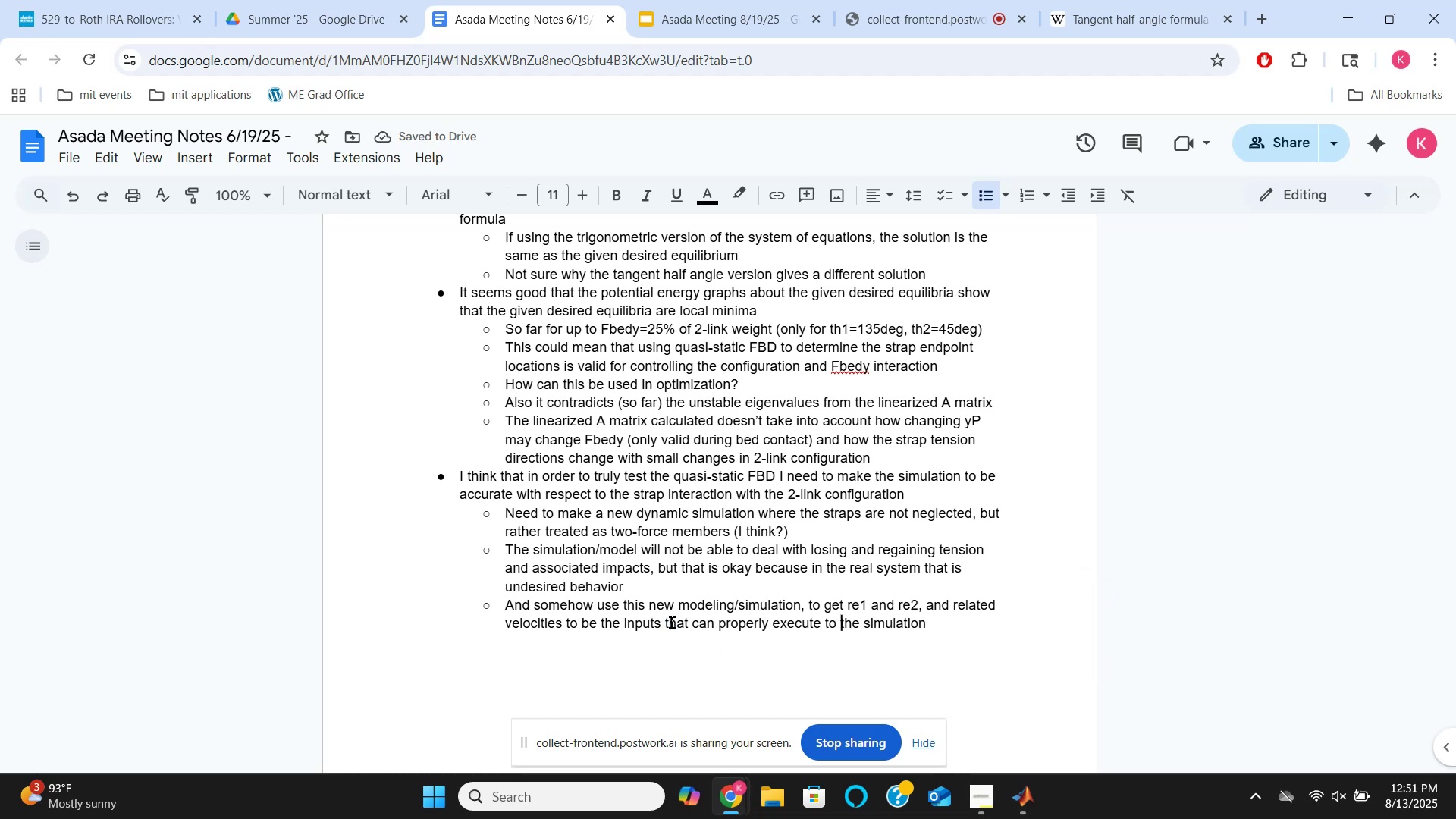 
key(ArrowLeft)
 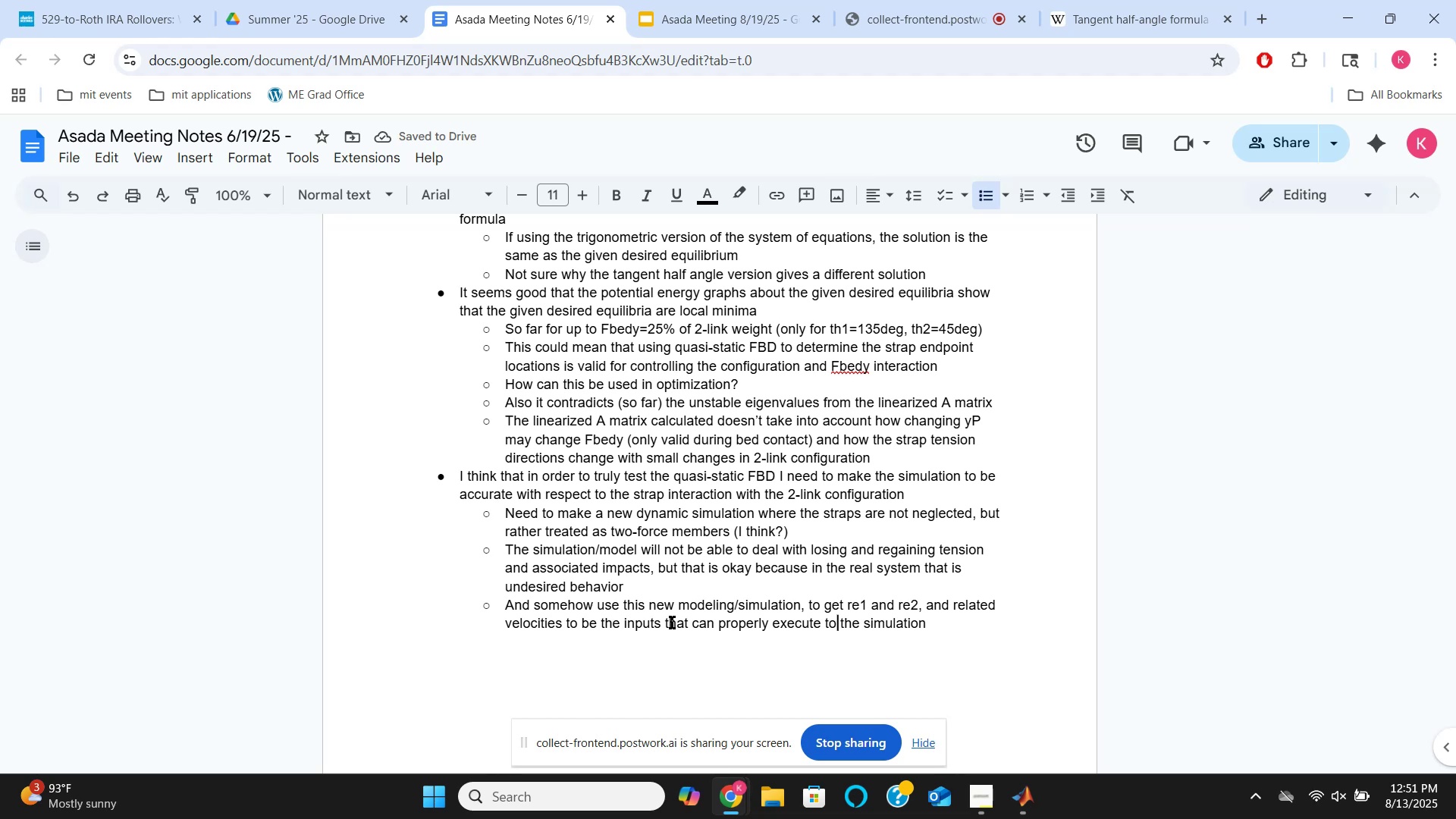 